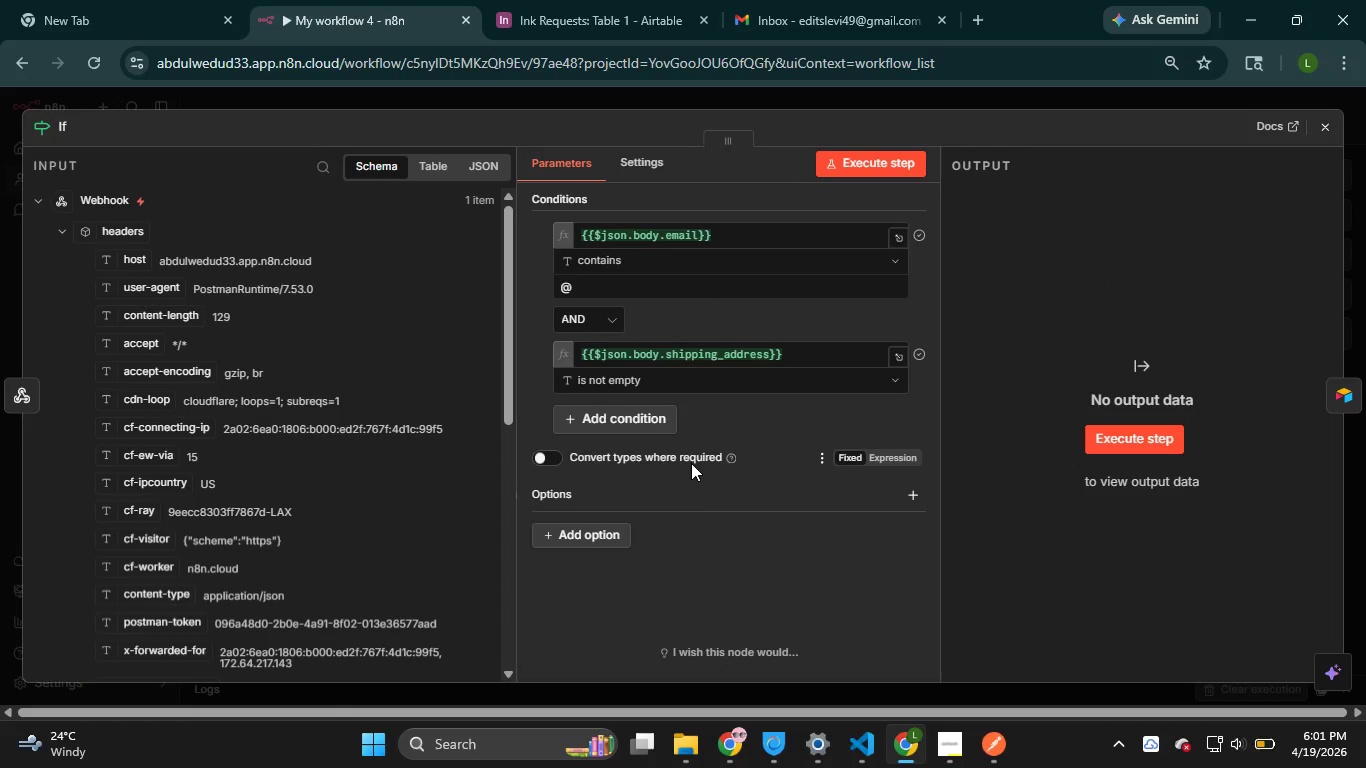 
scroll: coordinate [787, 425], scroll_direction: up, amount: 3.0
 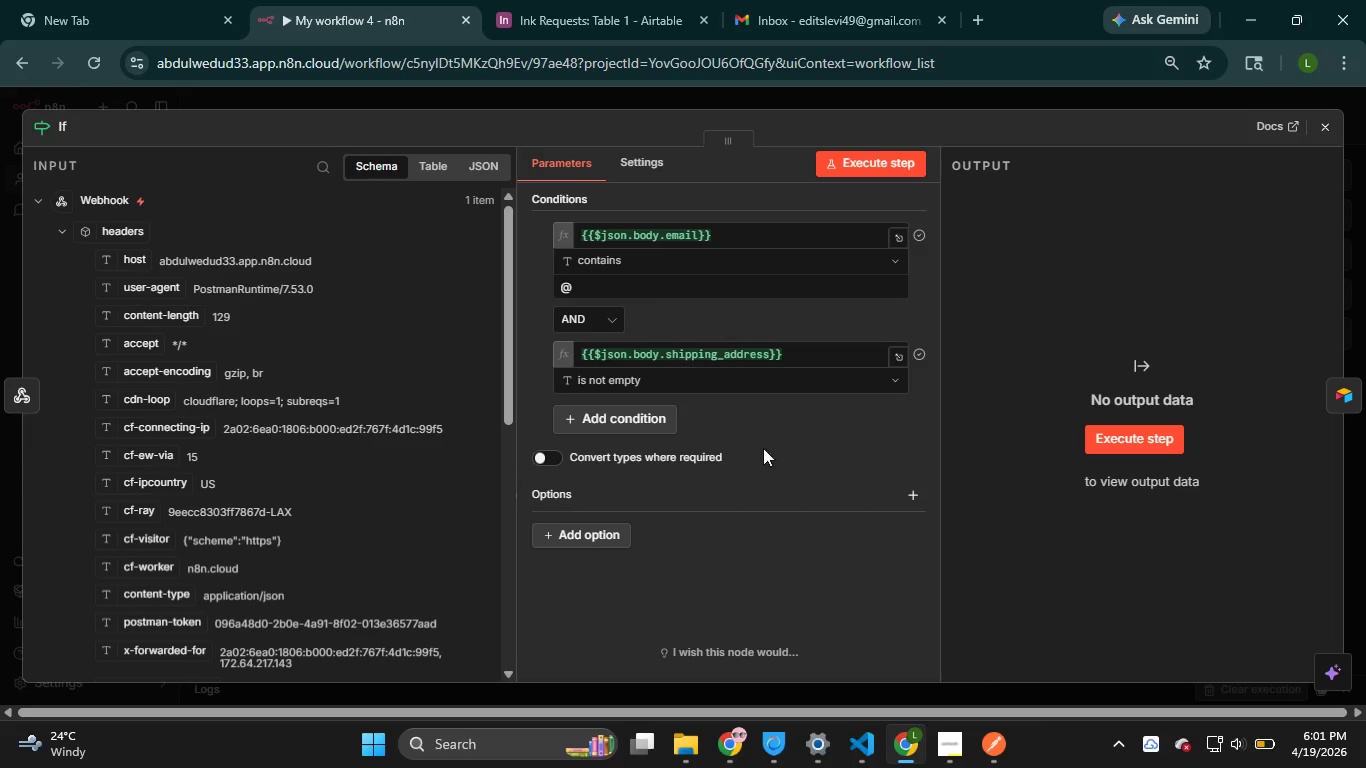 
left_click([790, 452])
 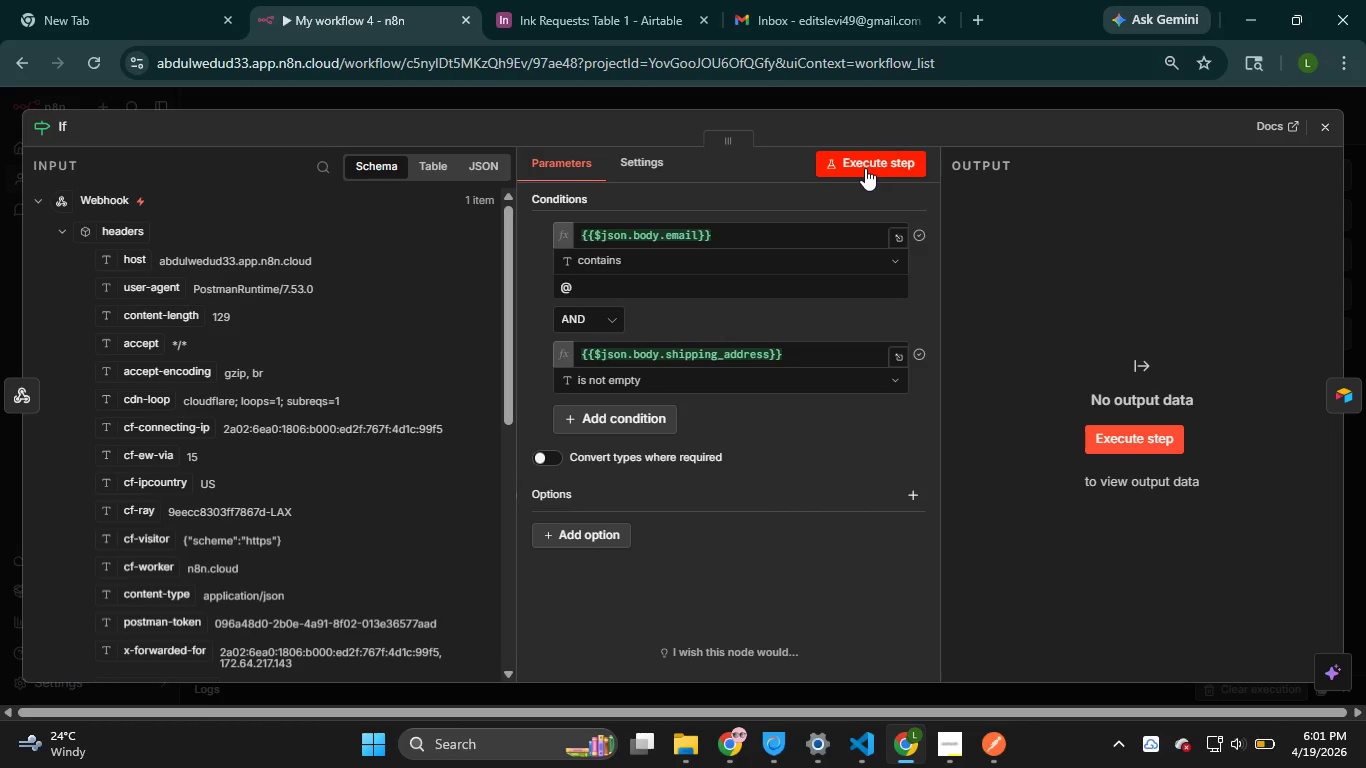 
left_click([864, 165])
 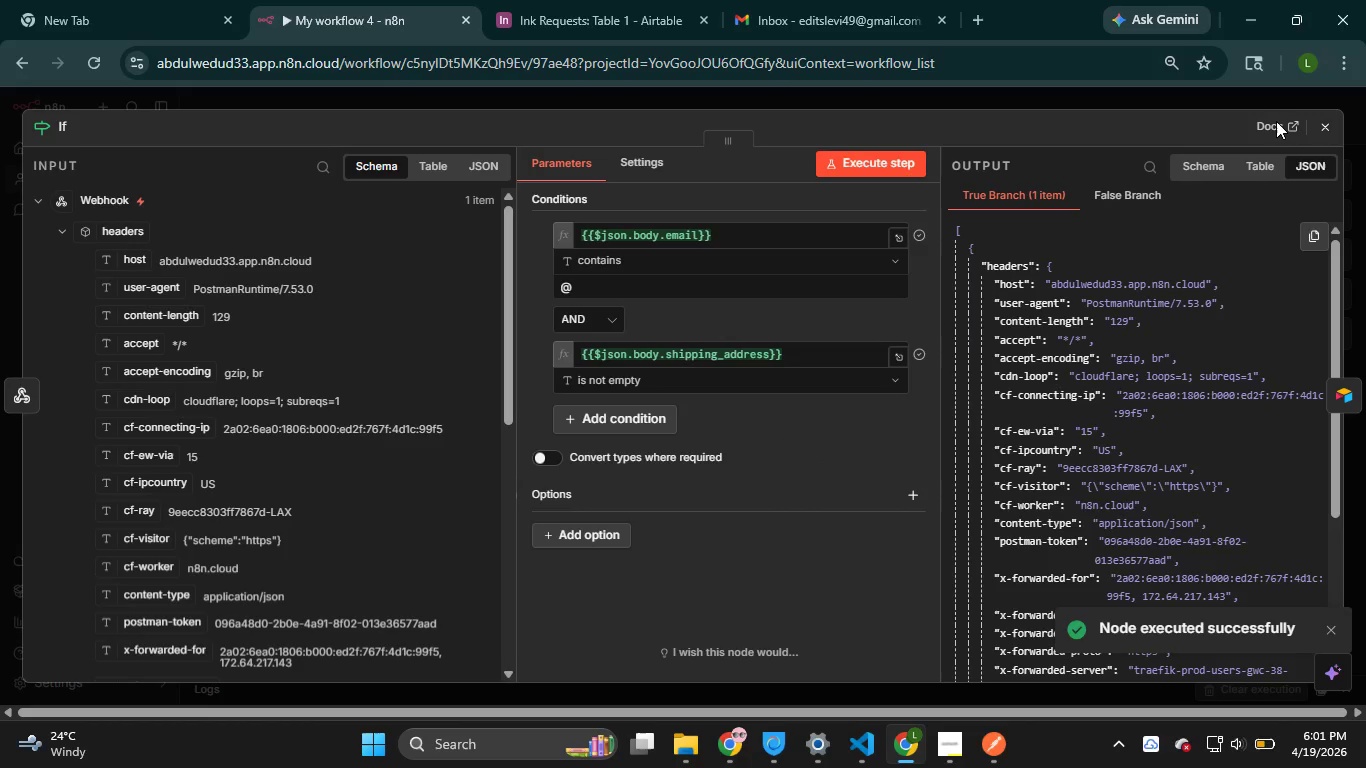 
left_click([1326, 126])
 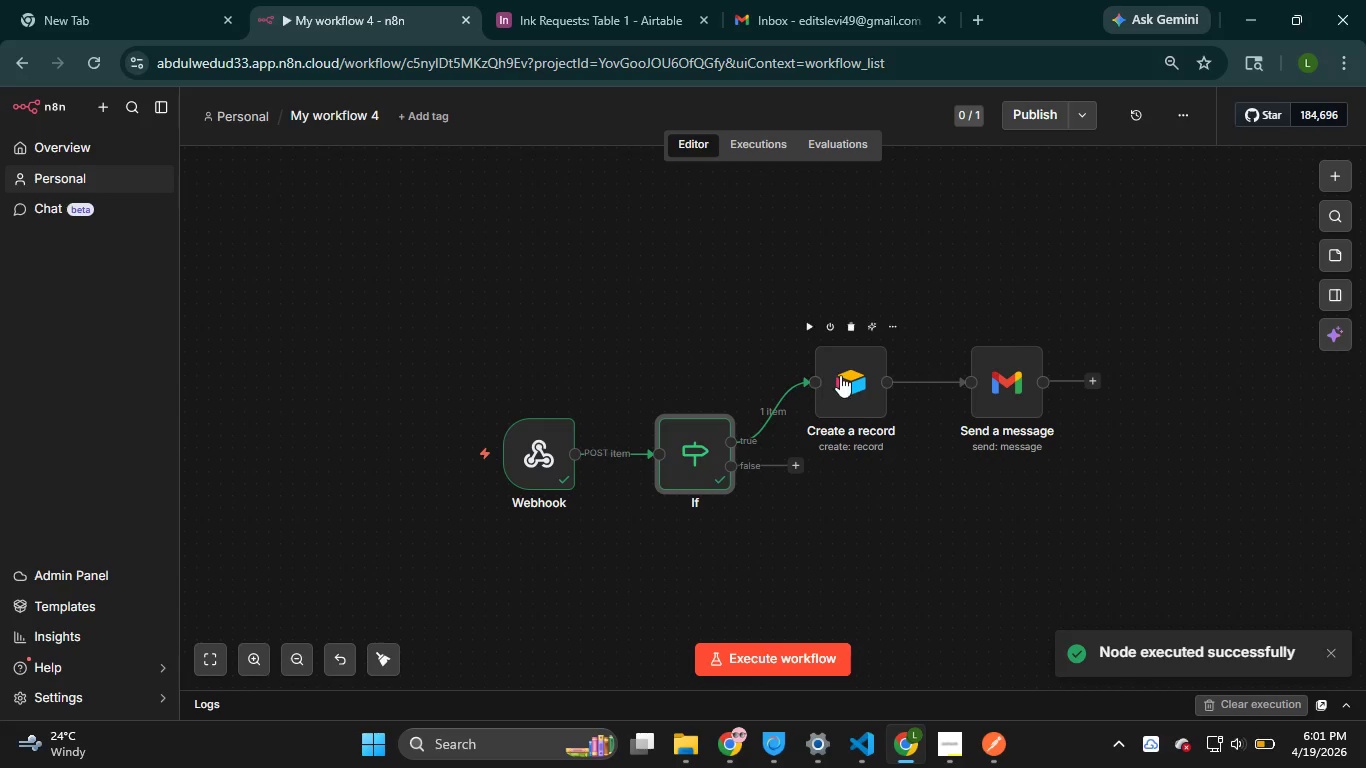 
double_click([846, 376])
 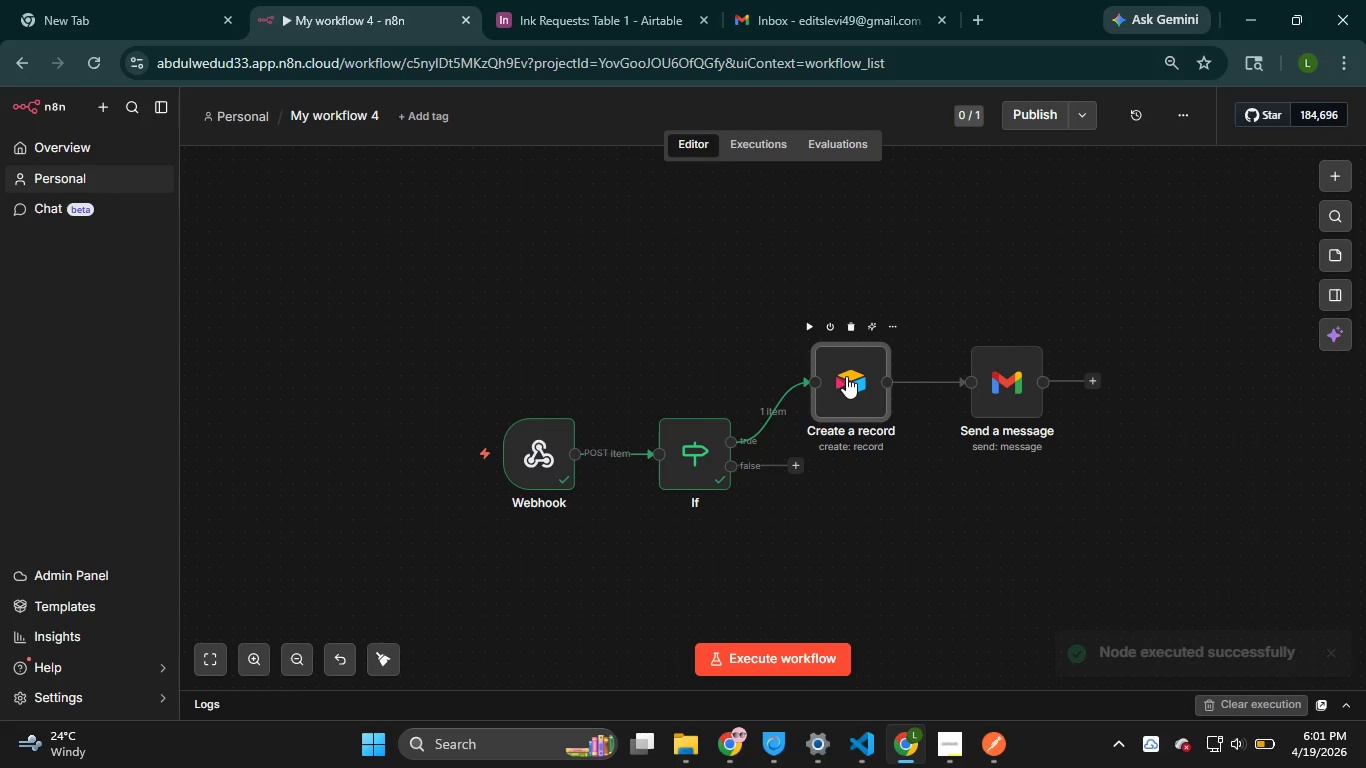 
triple_click([846, 376])
 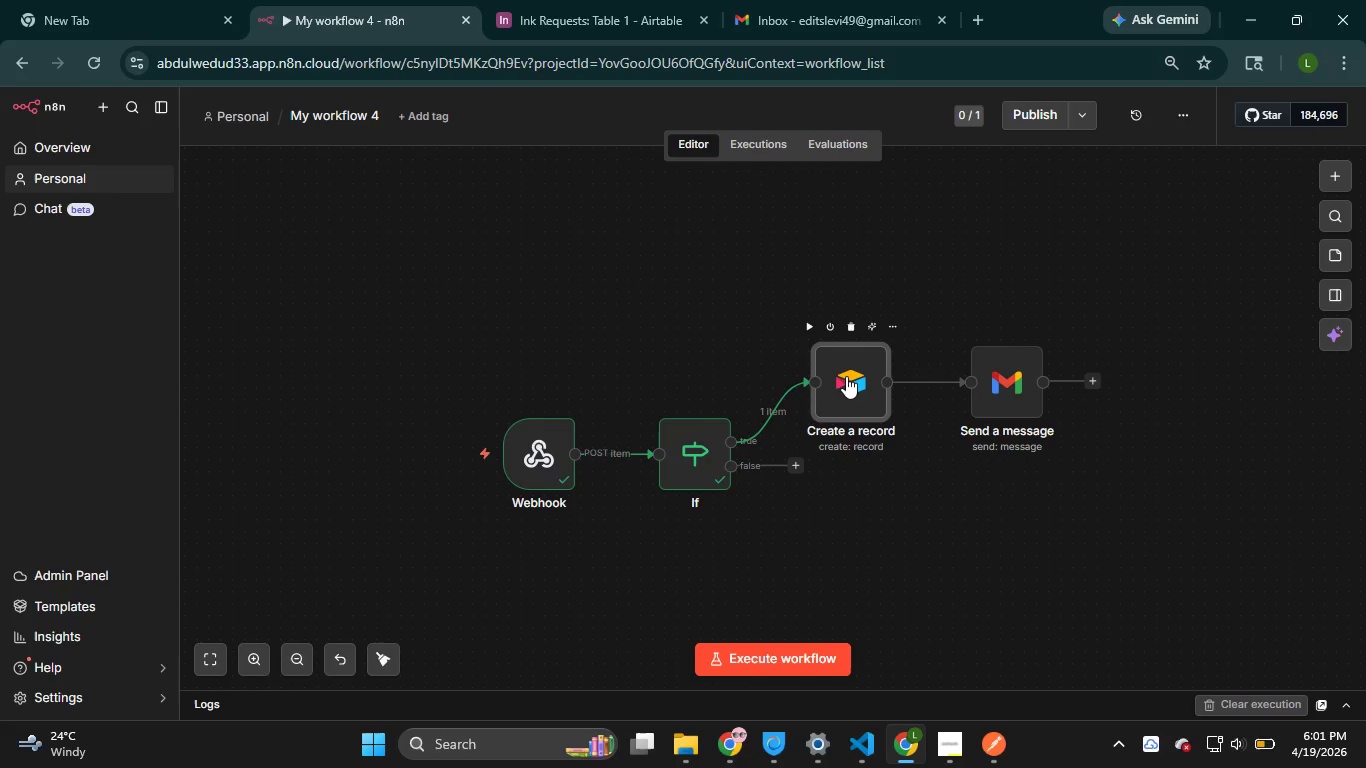 
double_click([846, 376])
 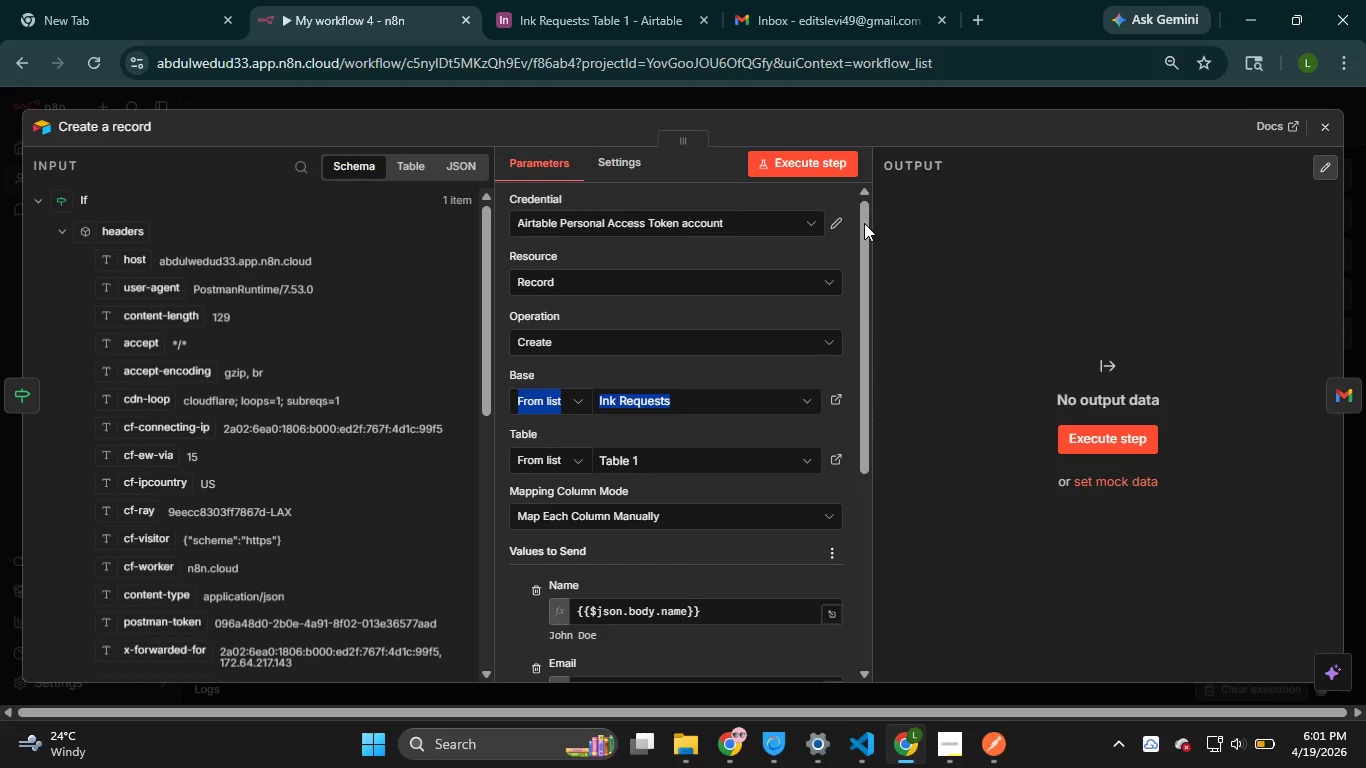 
left_click([804, 161])
 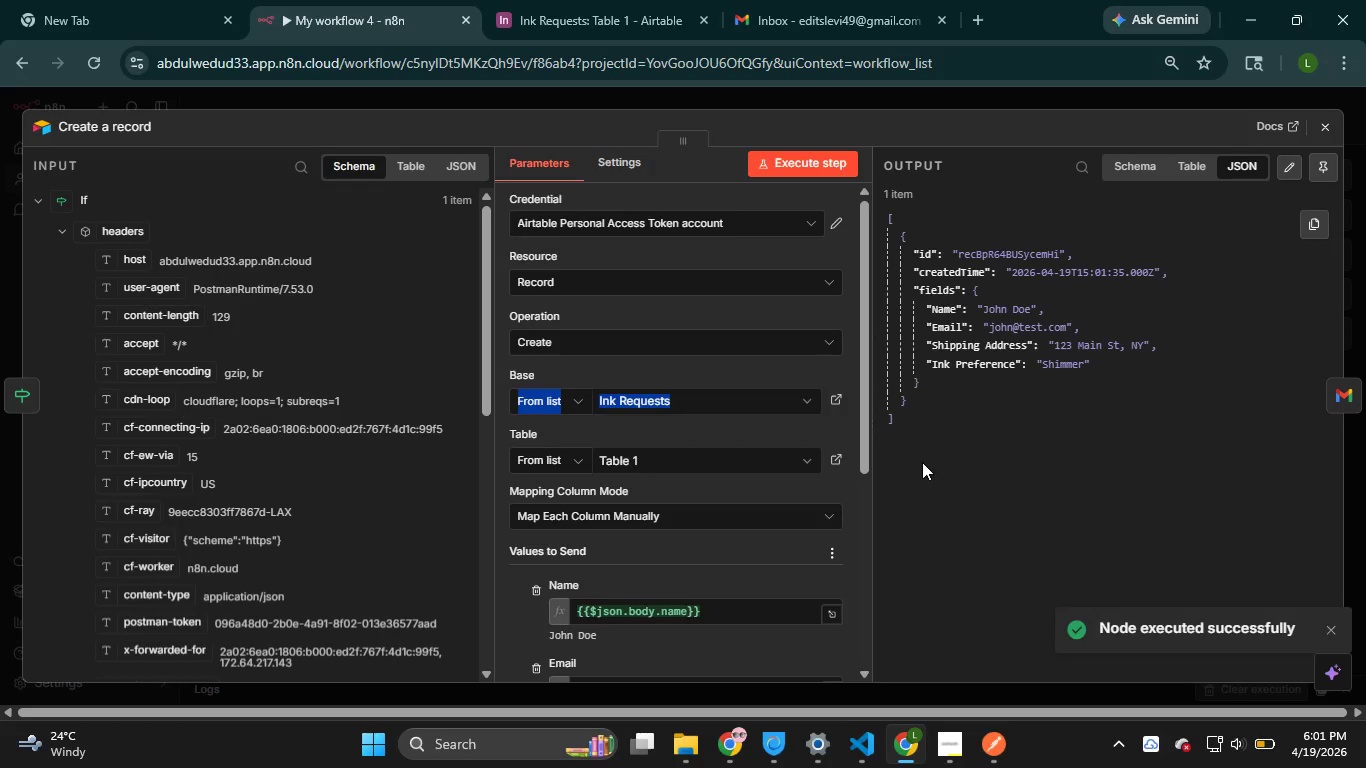 
wait(6.3)
 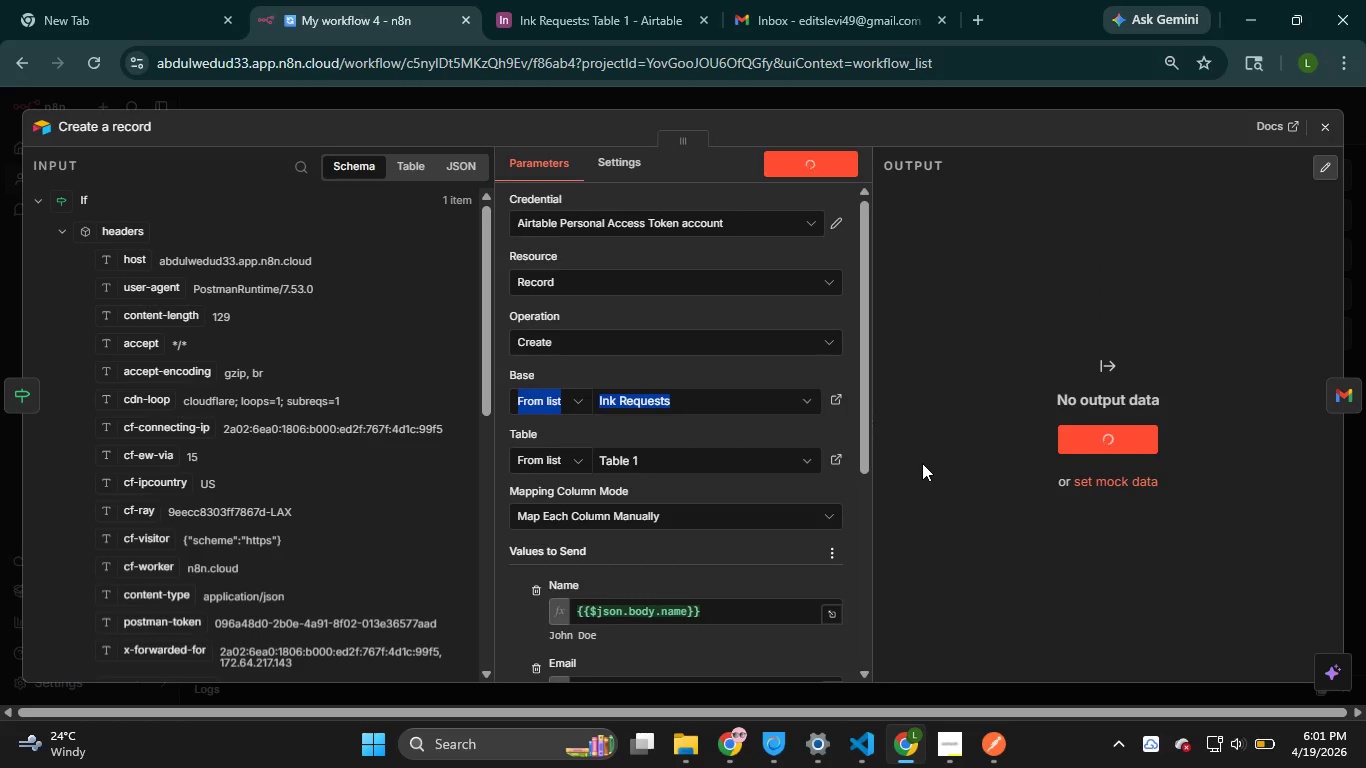 
left_click([1323, 122])
 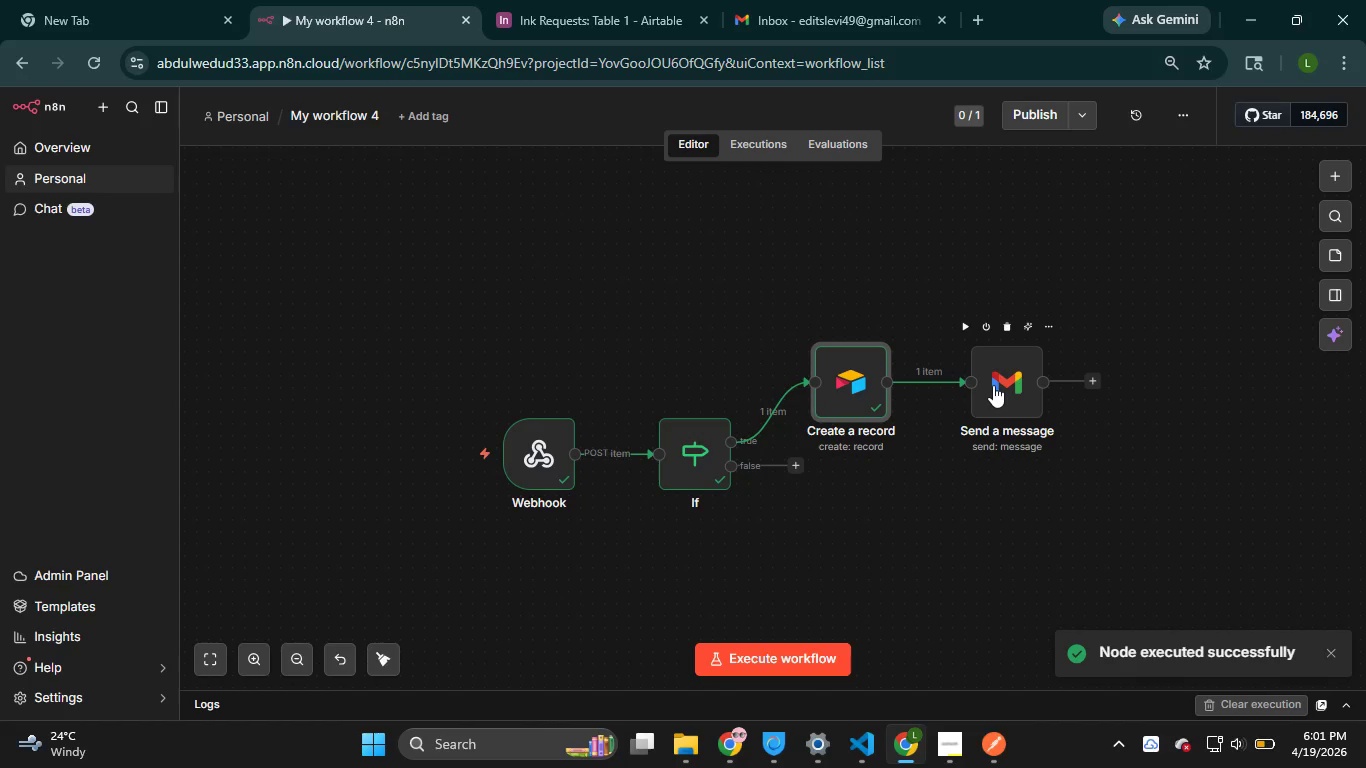 
double_click([993, 385])
 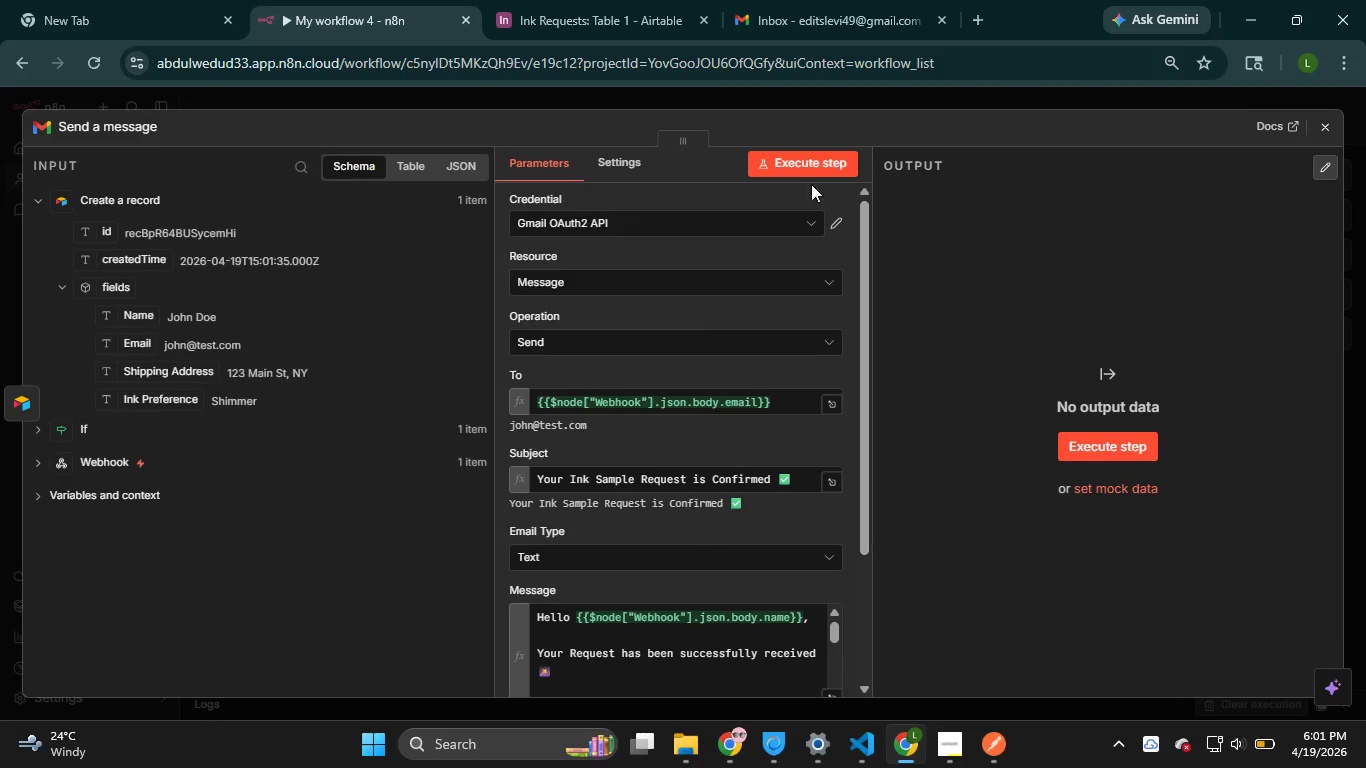 
left_click([801, 159])
 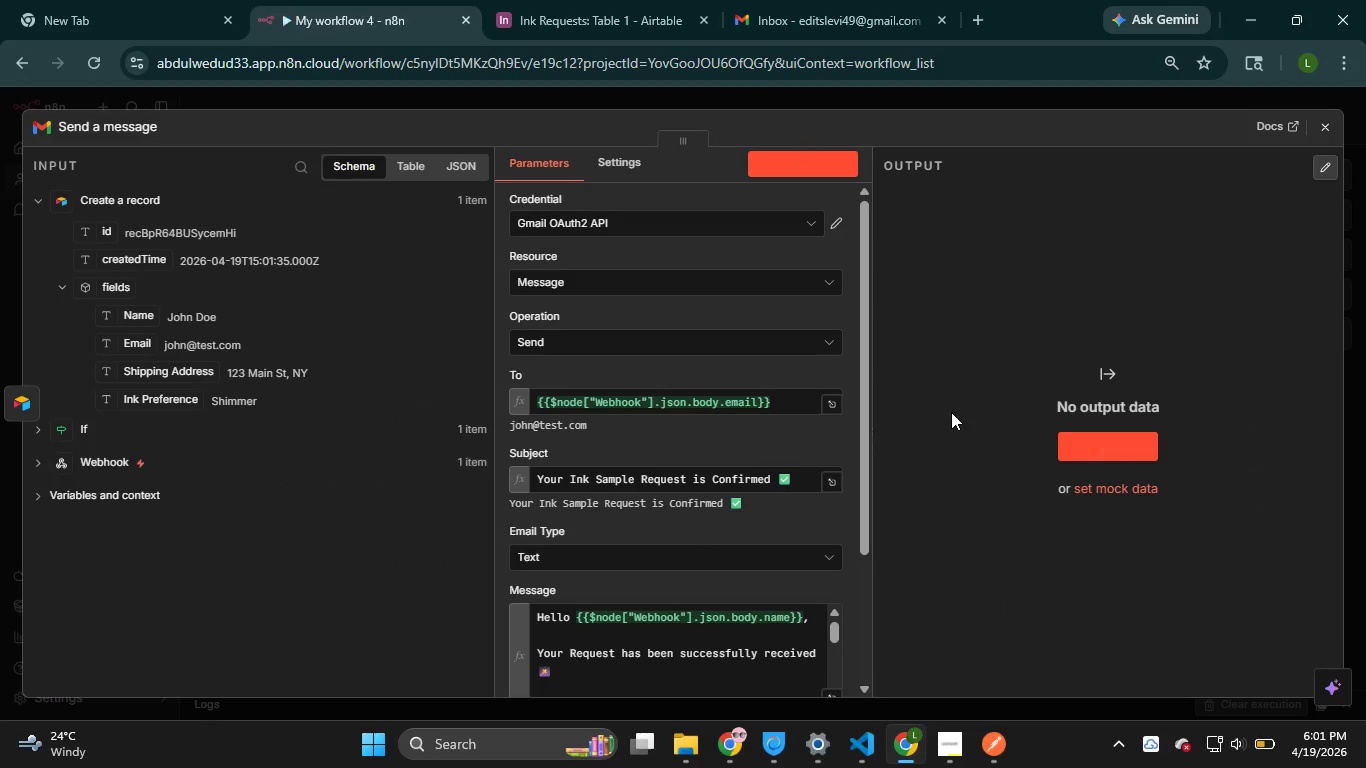 
mouse_move([976, 422])
 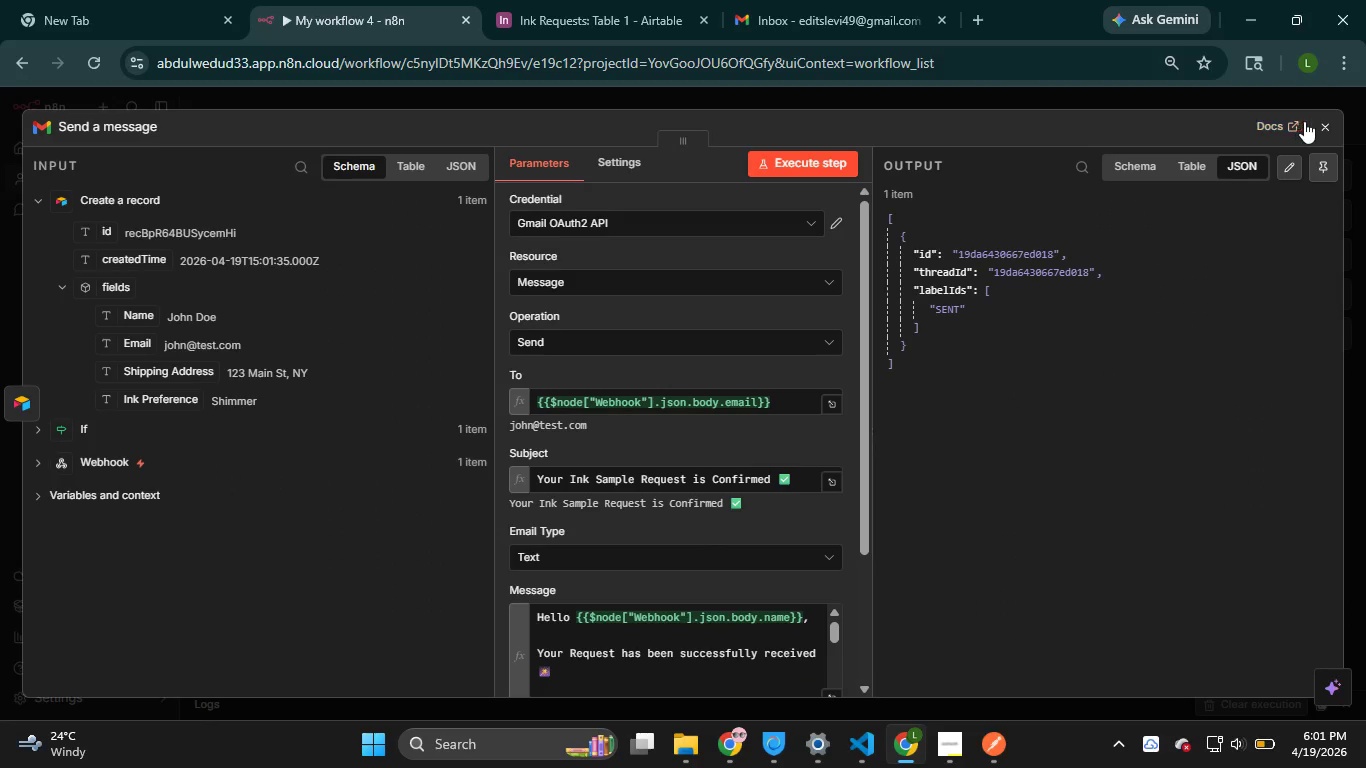 
left_click([1320, 126])
 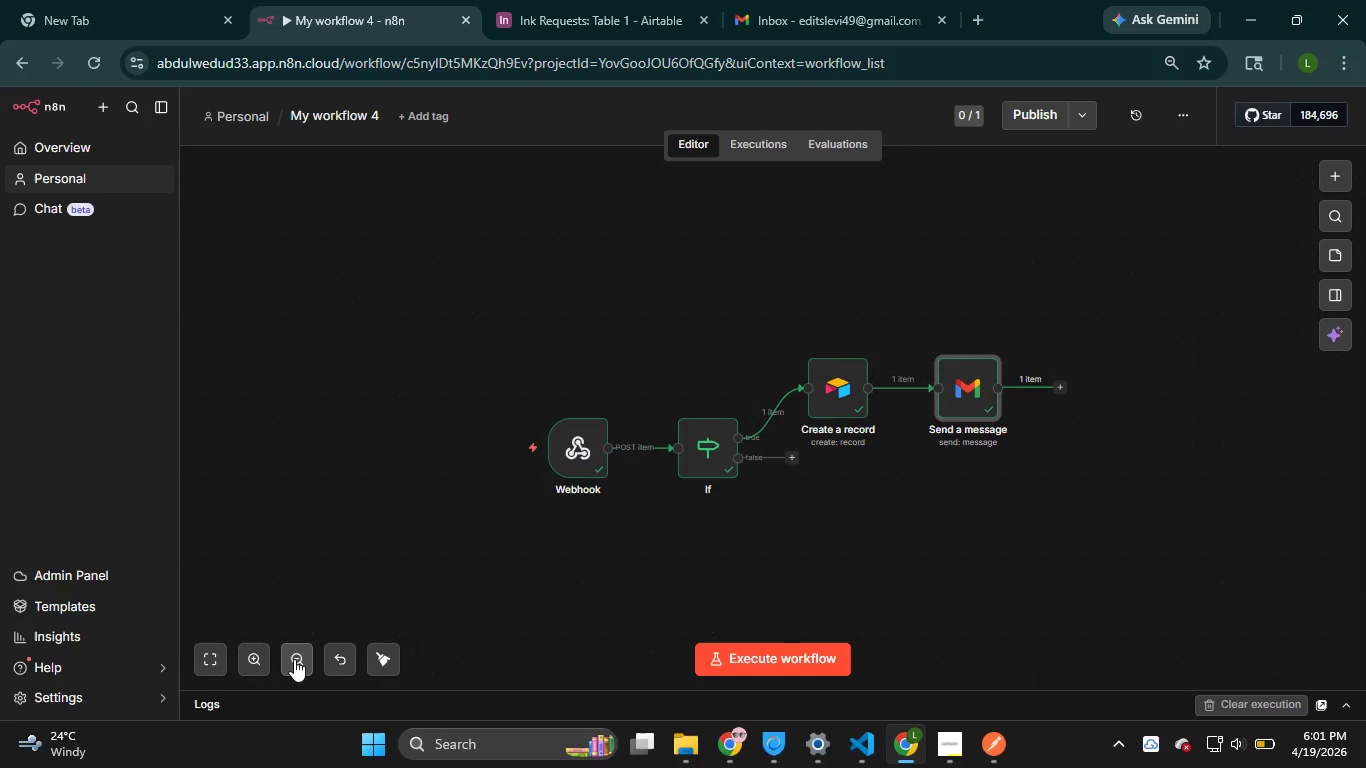 
wait(8.69)
 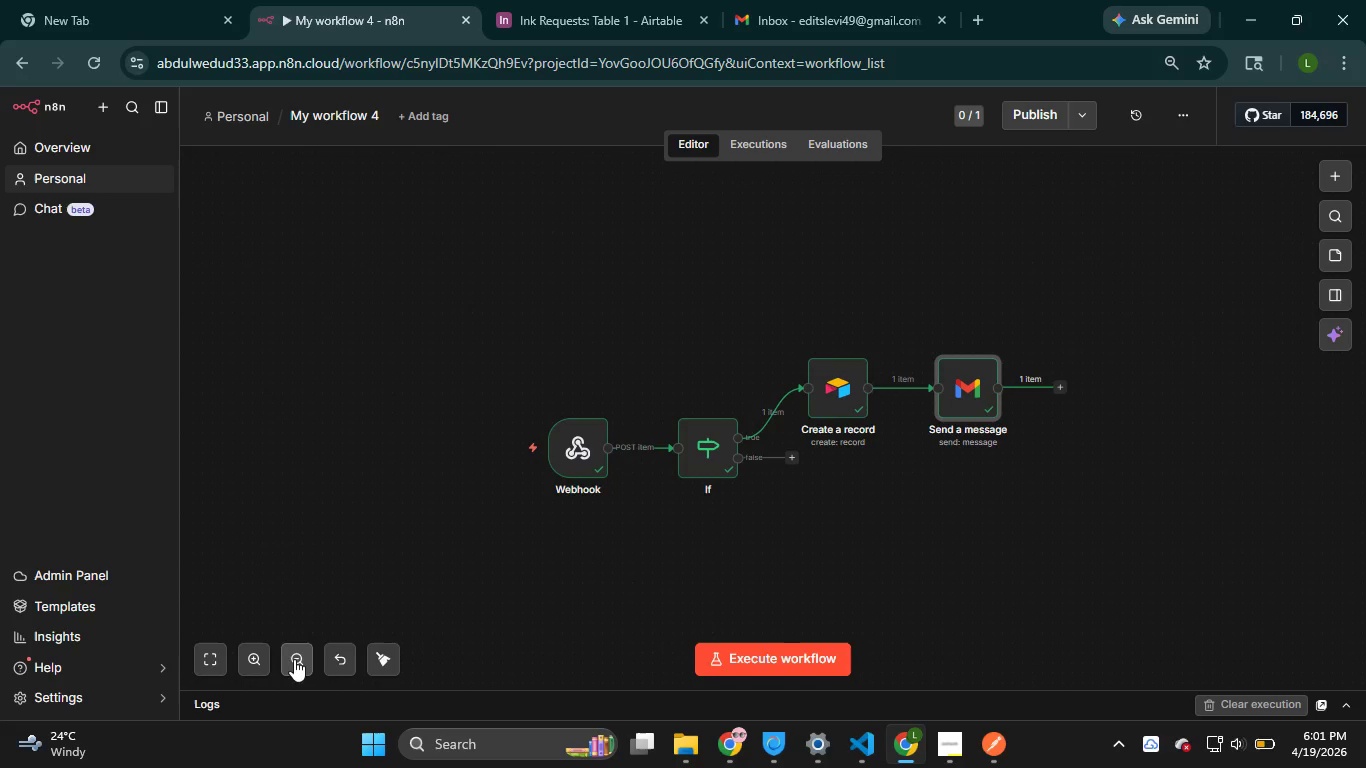 
key(PrintScreen)
 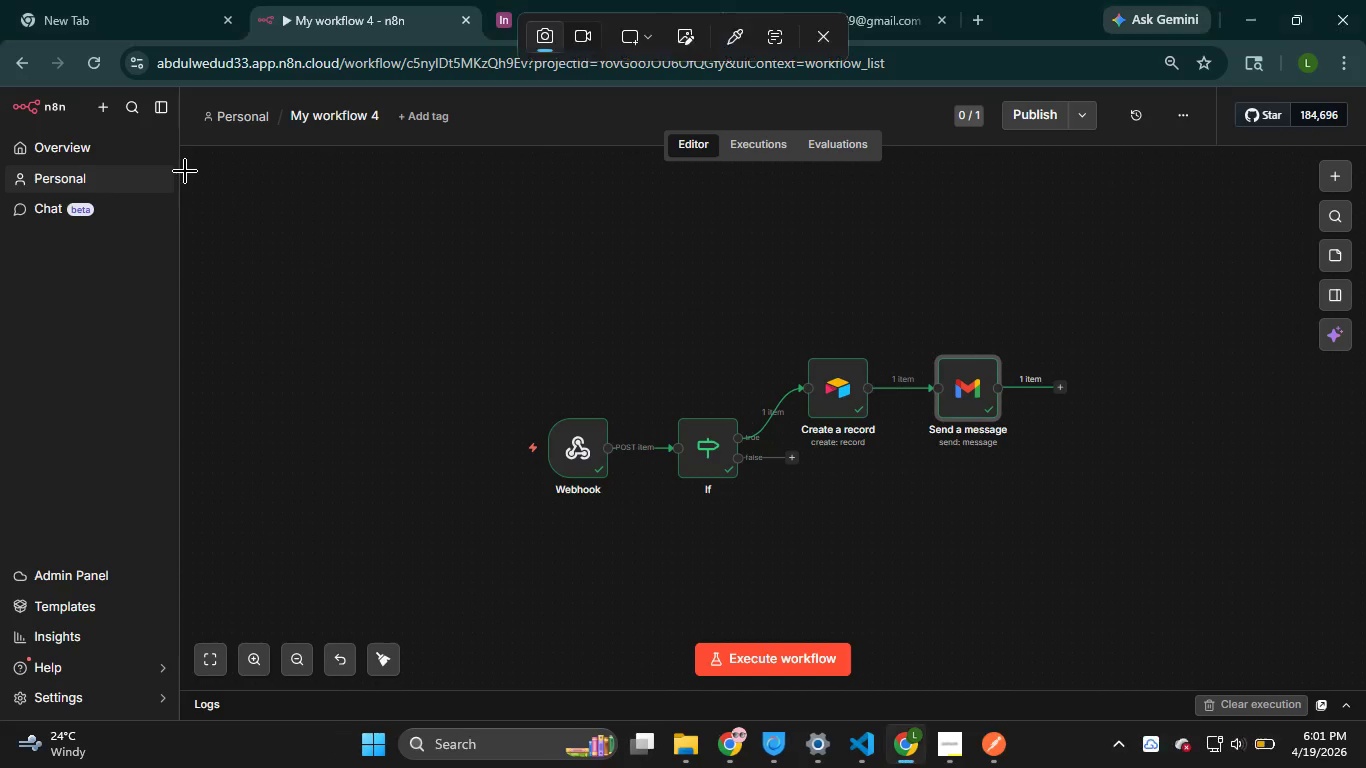 
left_click_drag(start_coordinate=[185, 171], to_coordinate=[1293, 686])
 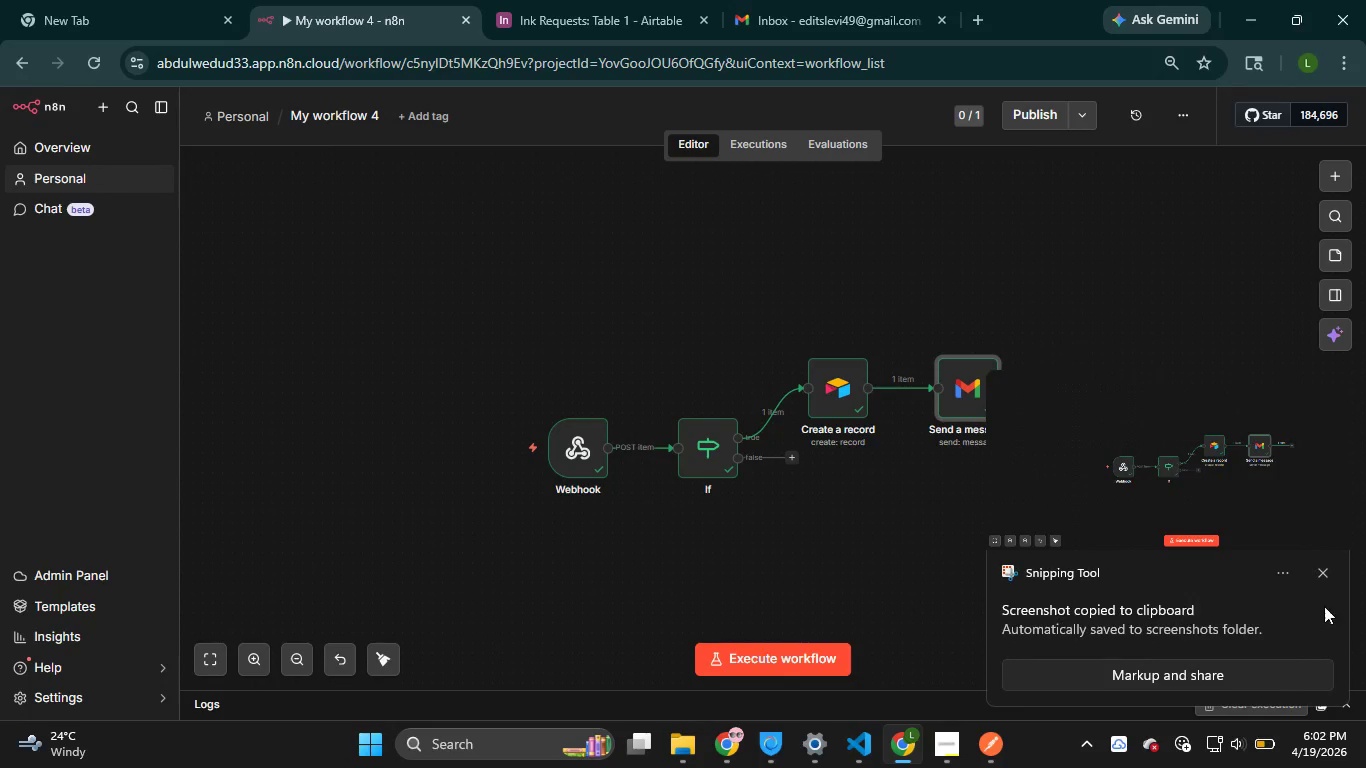 
left_click([1321, 575])
 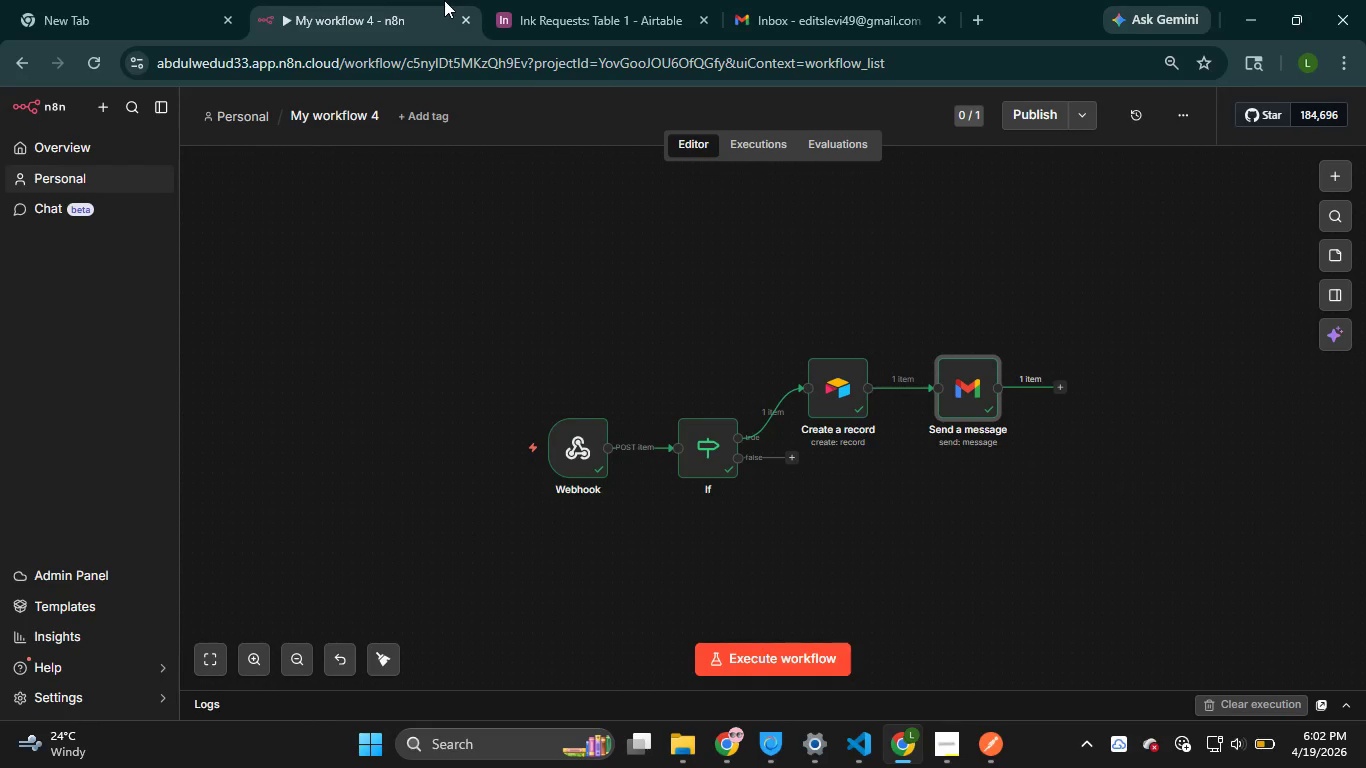 
left_click([560, 9])
 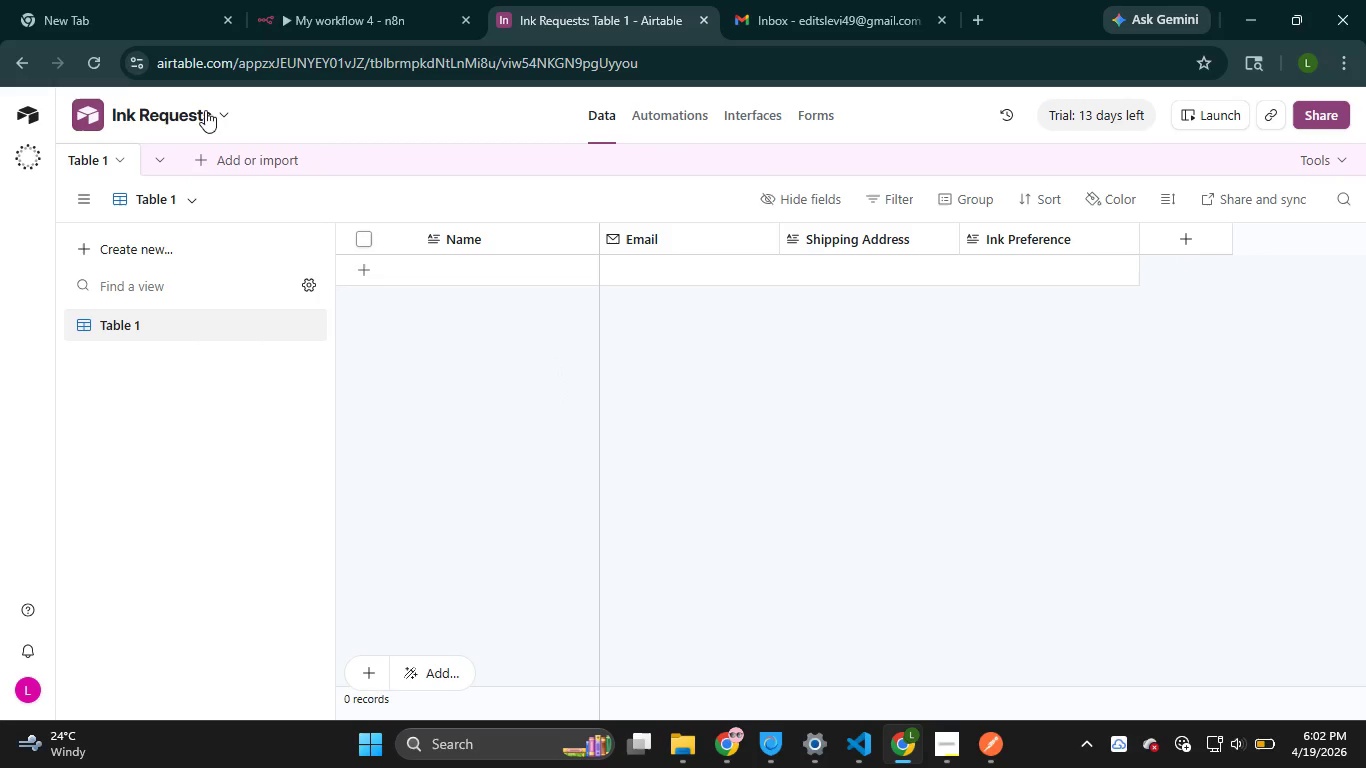 
left_click([99, 63])
 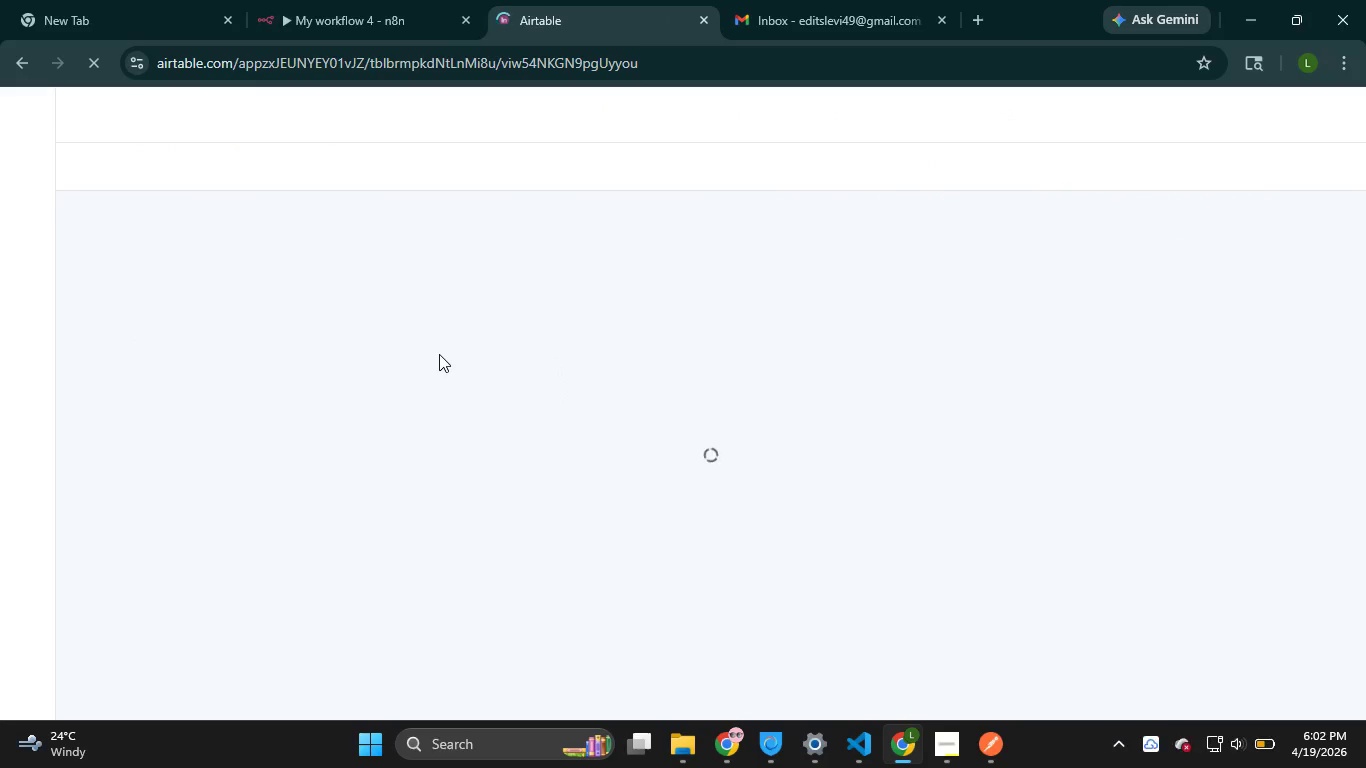 
wait(6.62)
 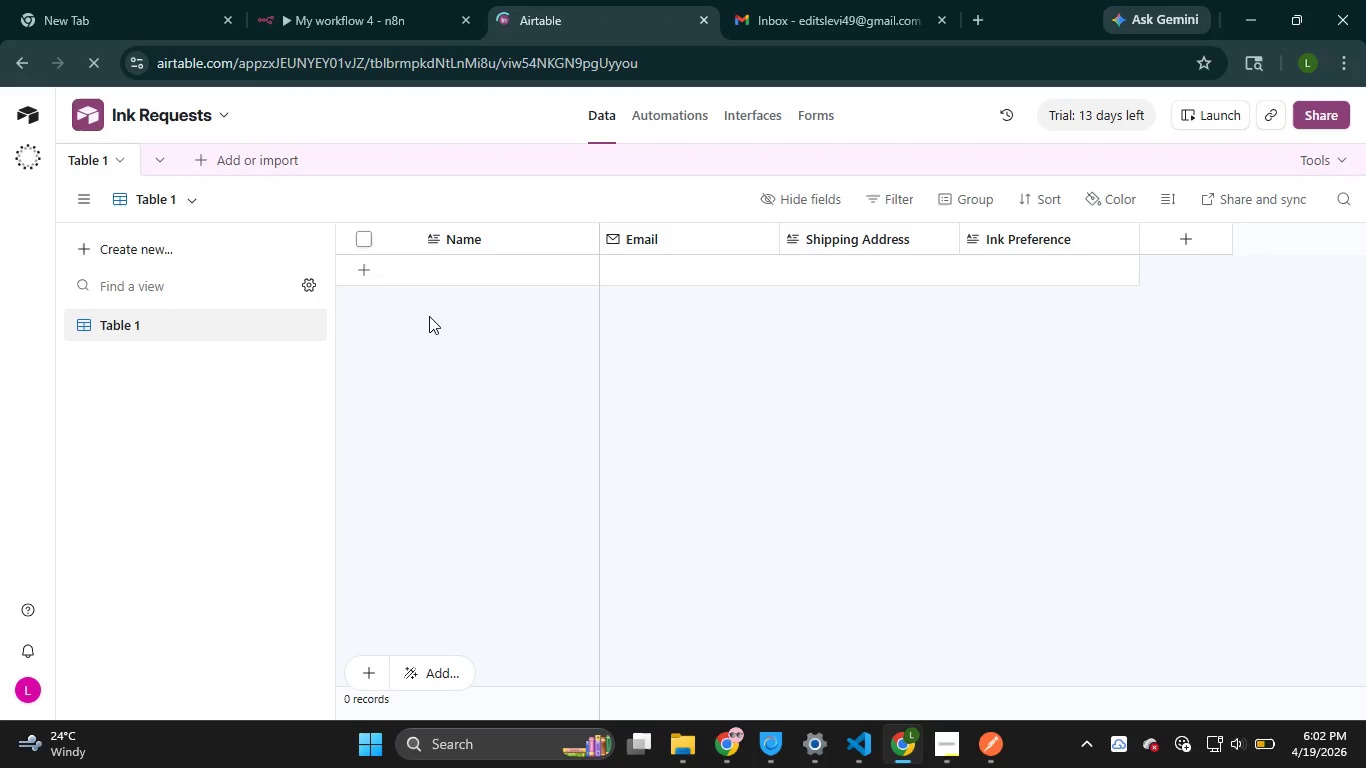 
mouse_move([475, 388])
 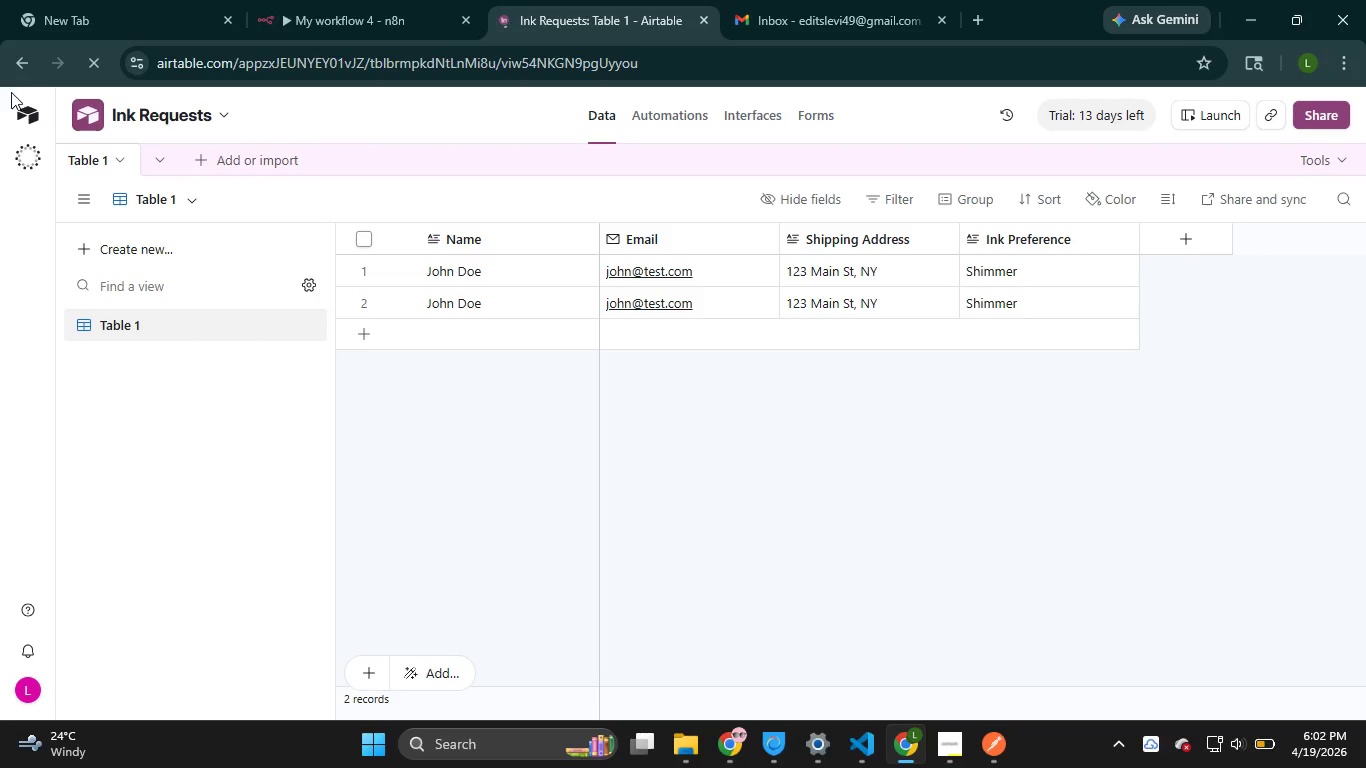 
wait(5.97)
 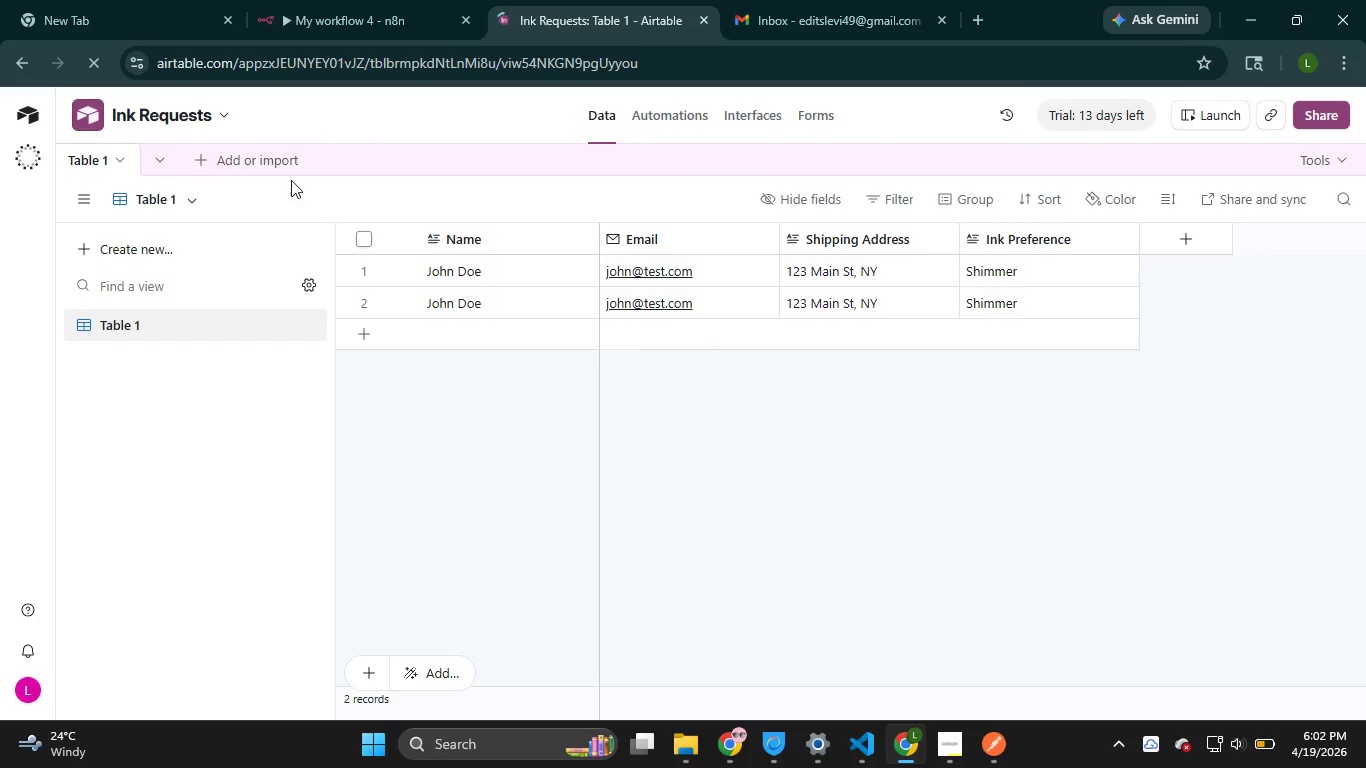 
key(PrintScreen)
 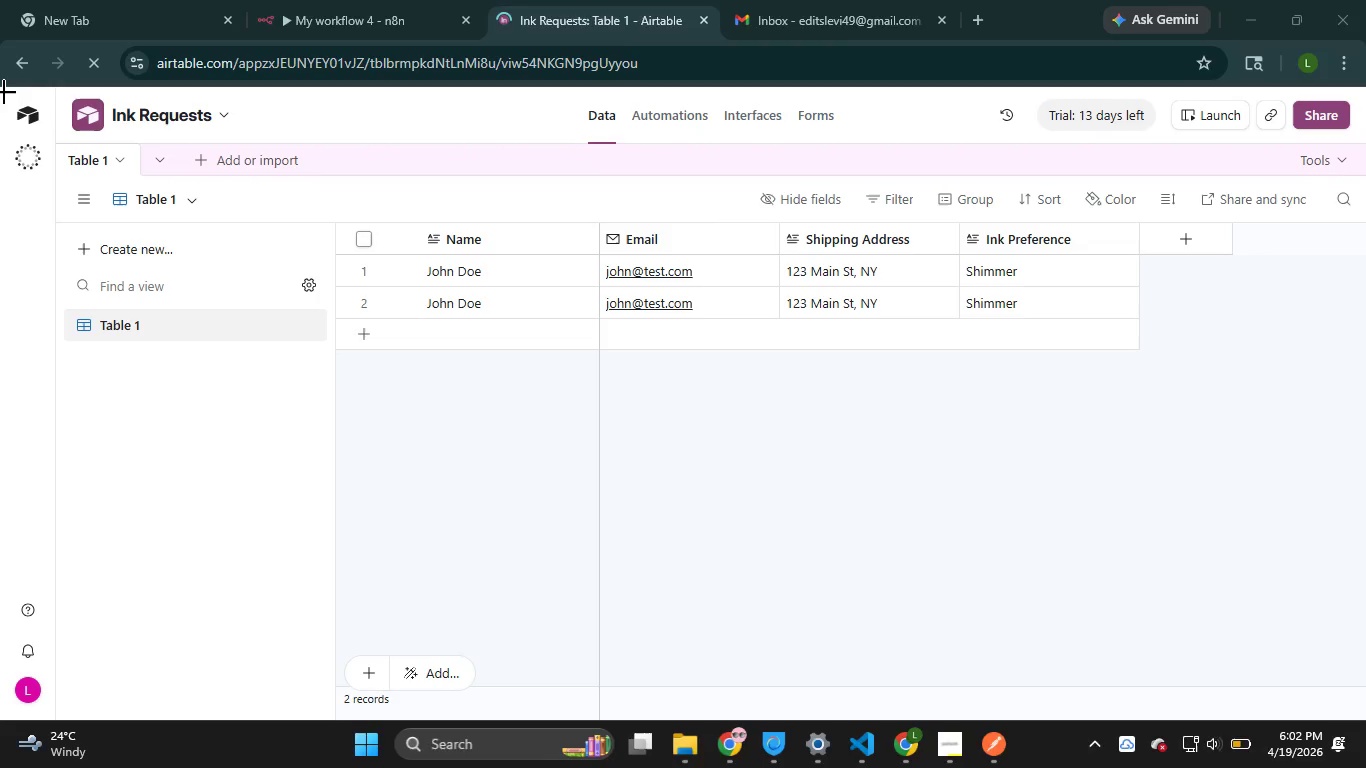 
left_click_drag(start_coordinate=[4, 92], to_coordinate=[1359, 530])
 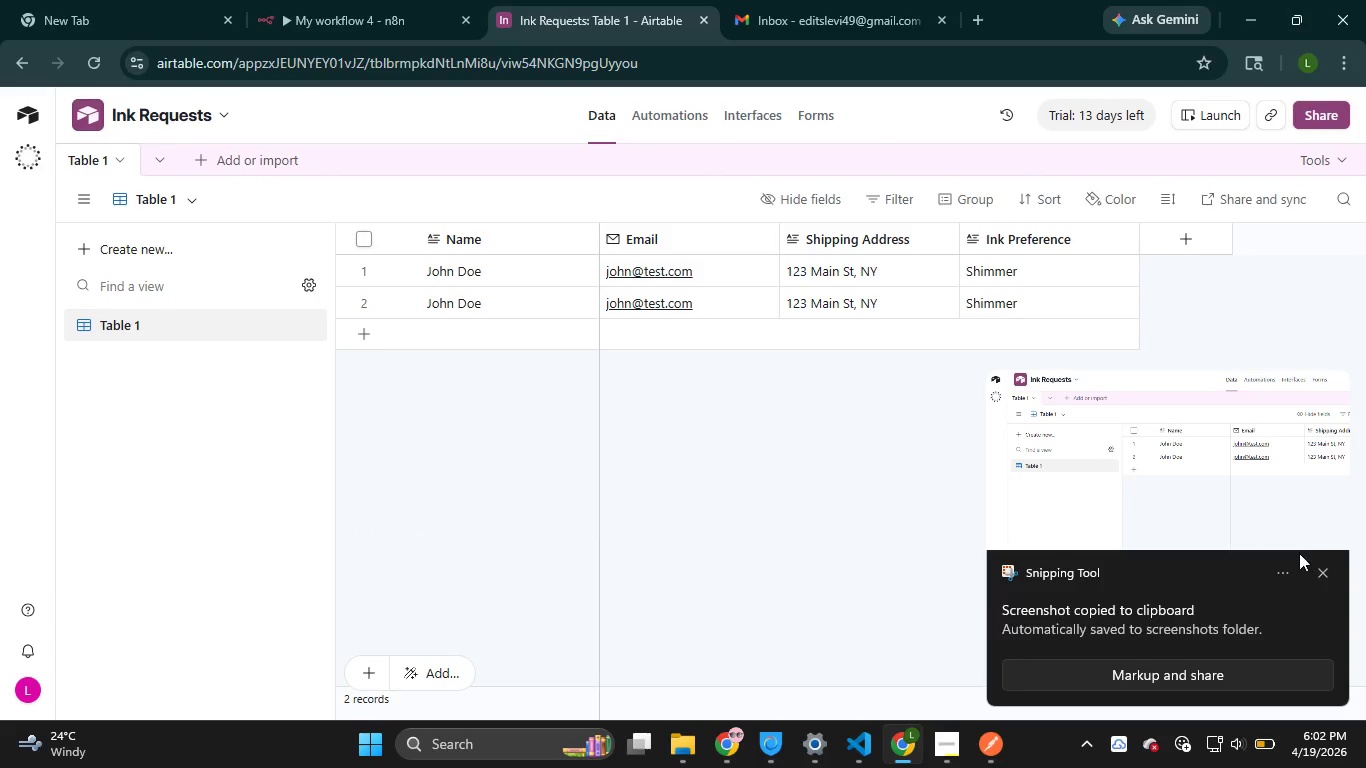 
left_click([1327, 574])
 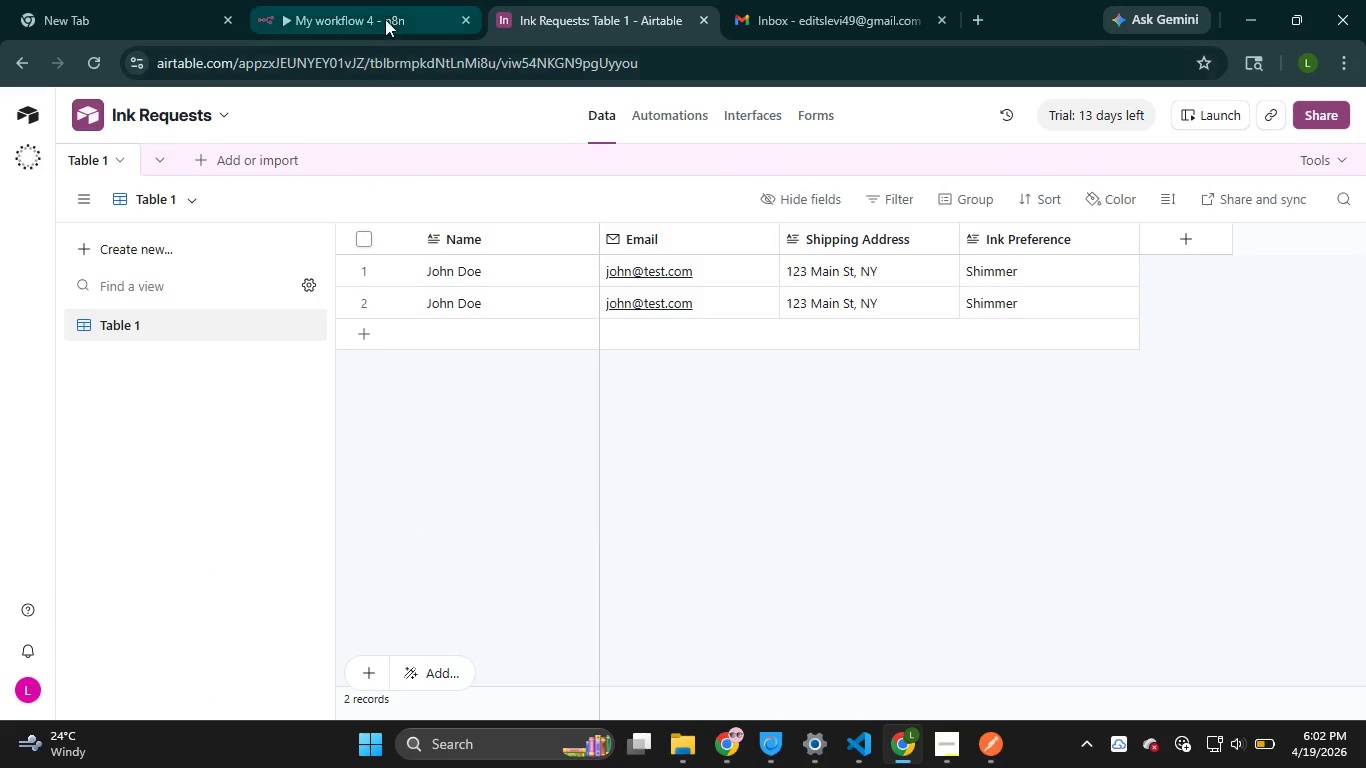 
left_click([374, 17])
 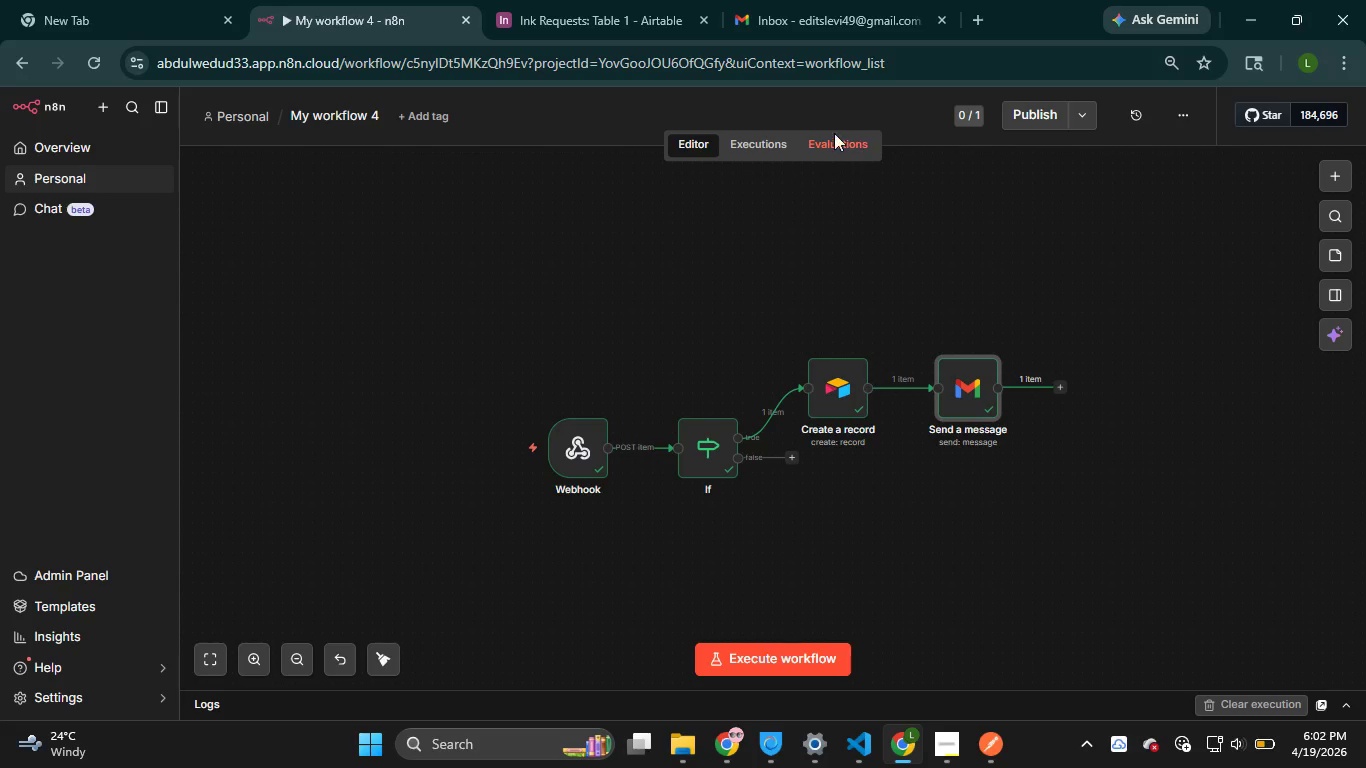 
left_click([768, 141])
 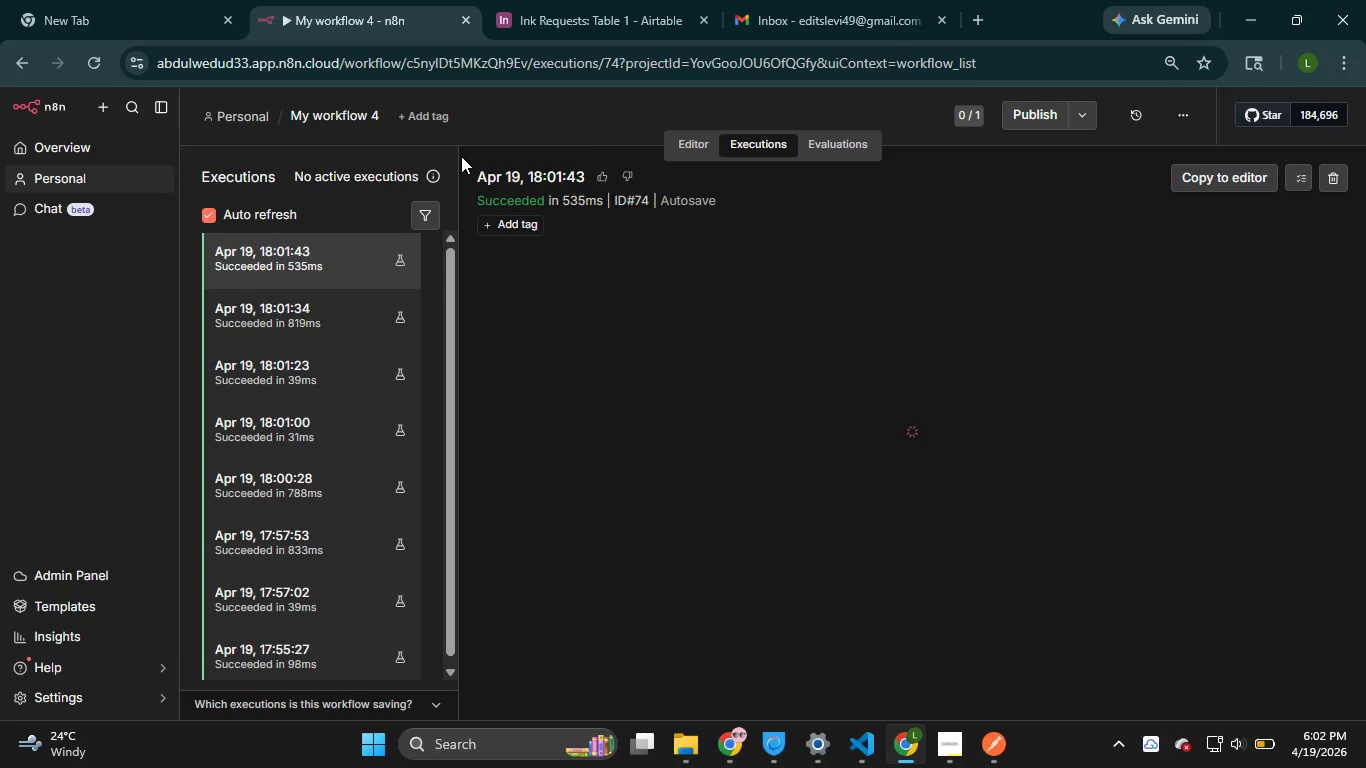 
wait(26.55)
 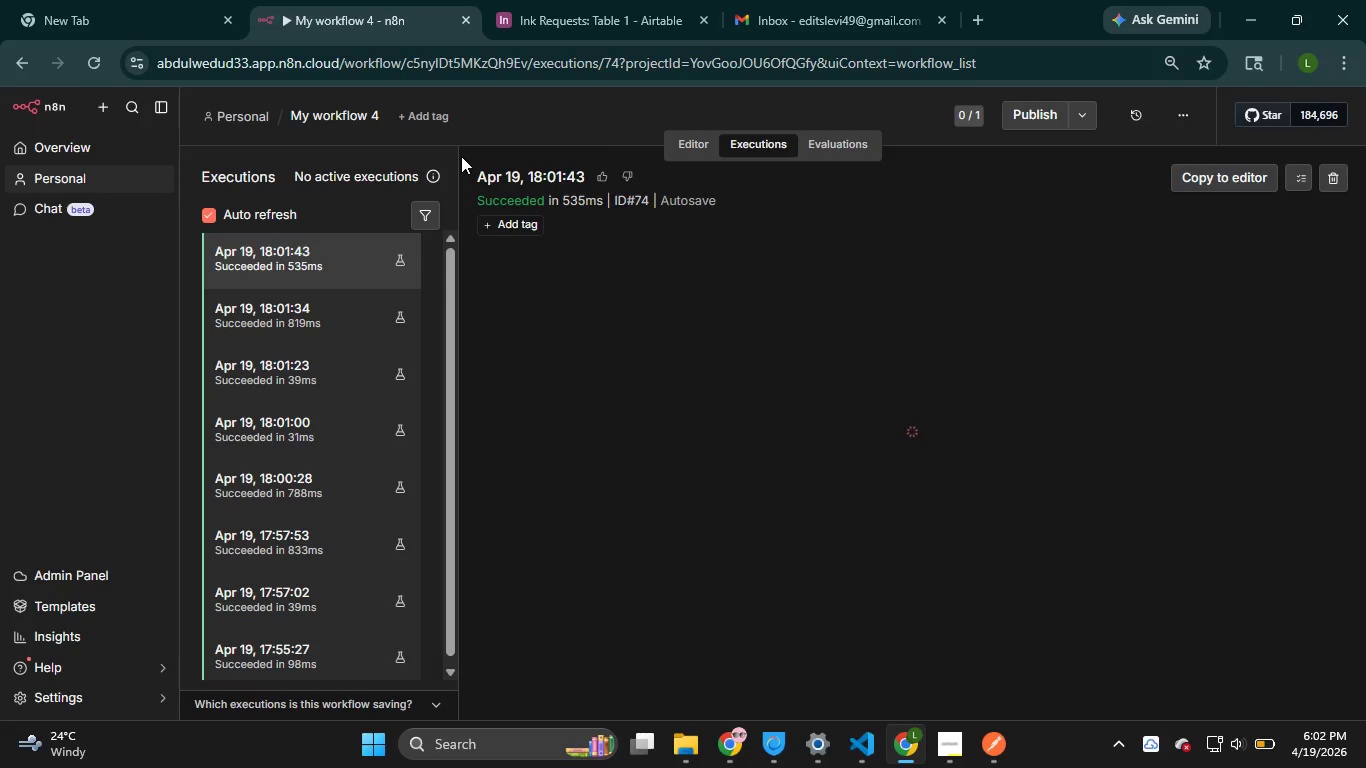 
key(PrintScreen)
 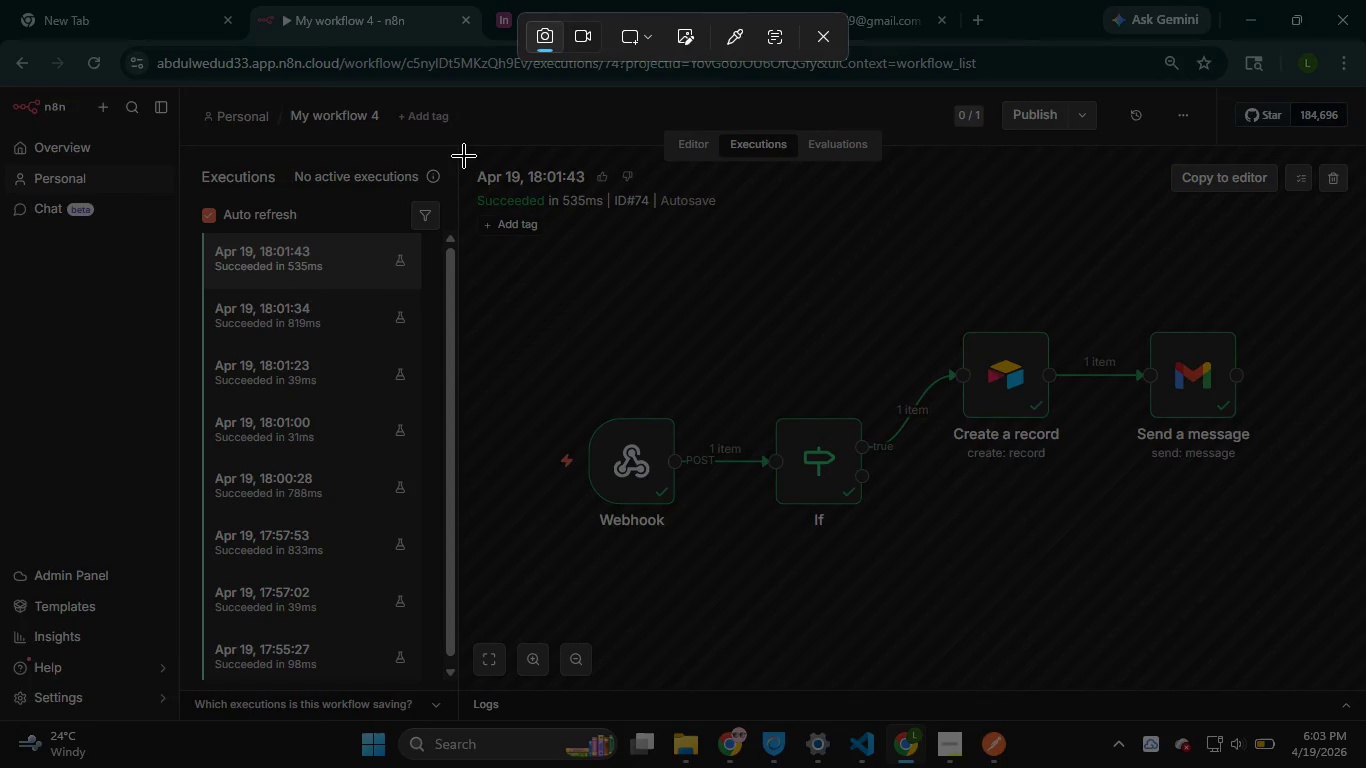 
left_click_drag(start_coordinate=[464, 164], to_coordinate=[1365, 694])
 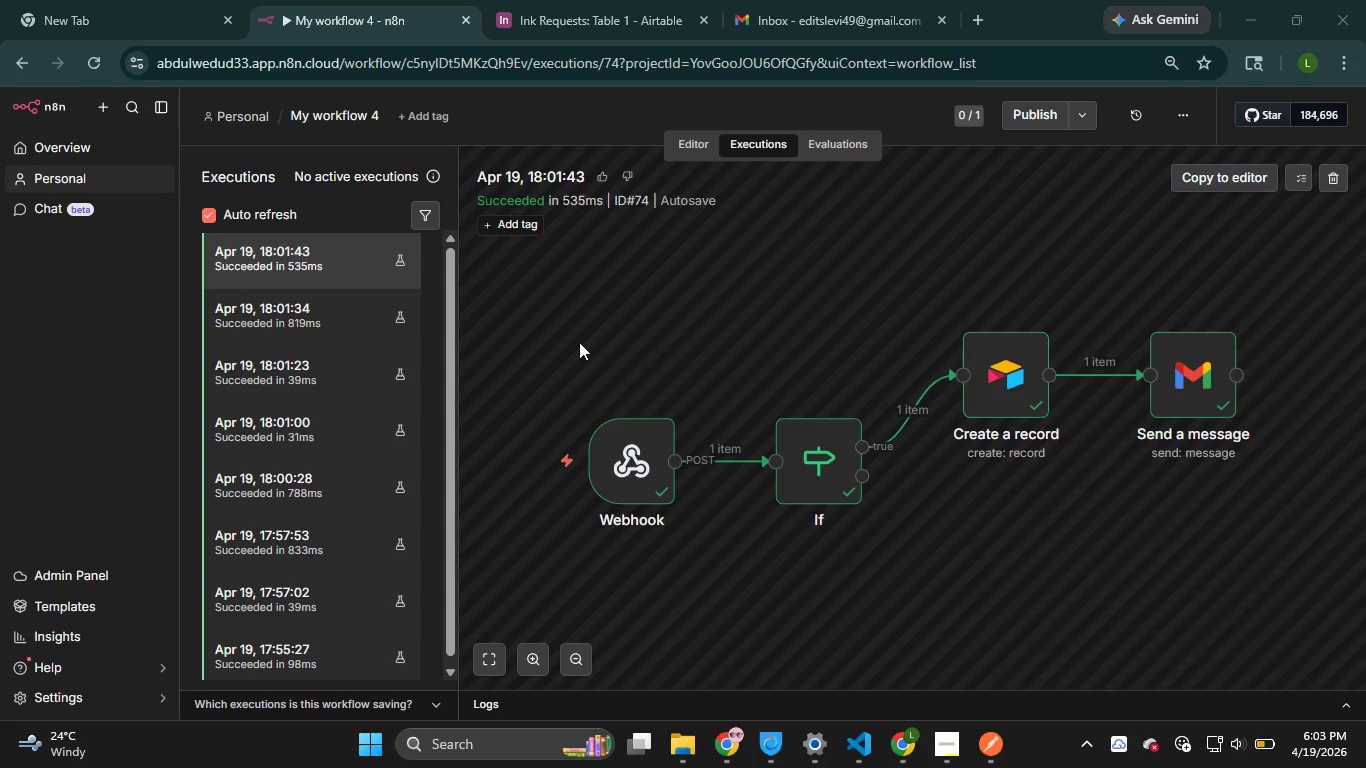 
left_click([20, 62])
 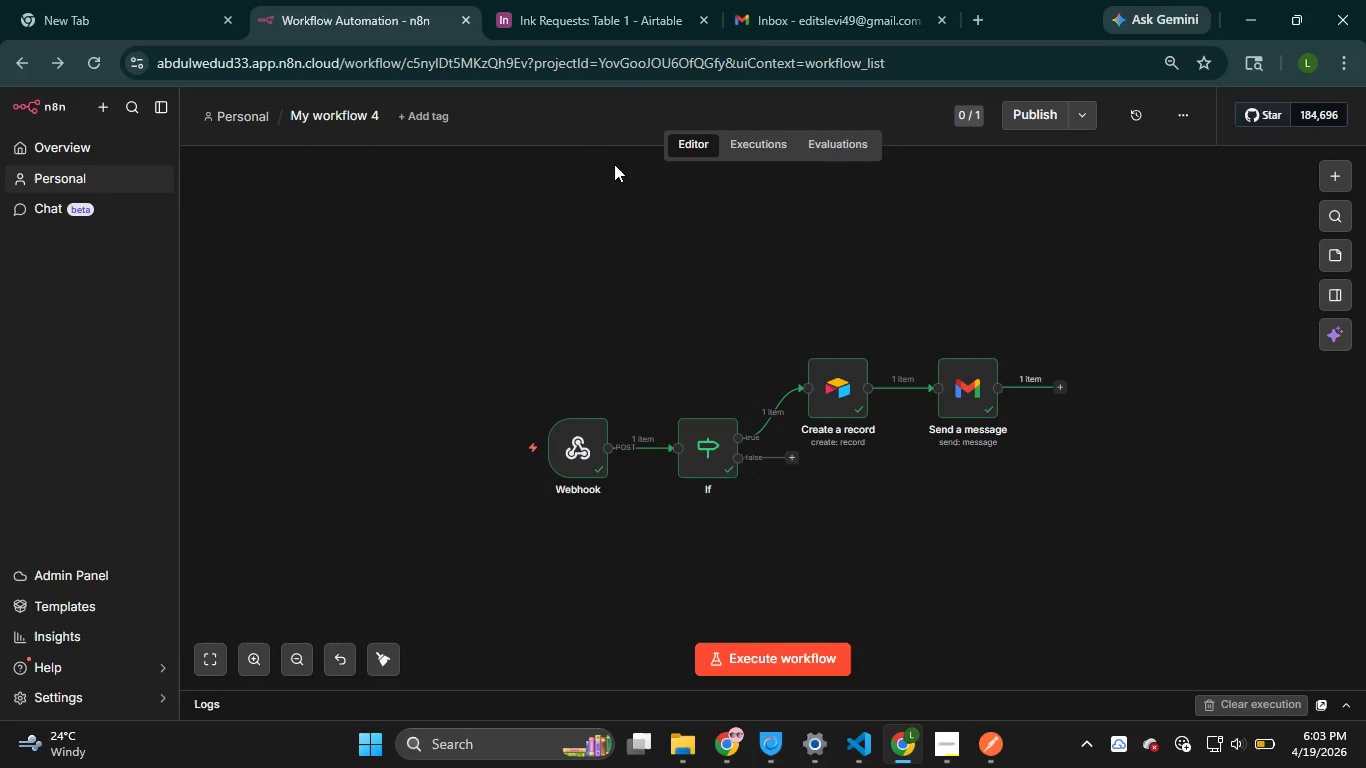 
left_click([784, 14])
 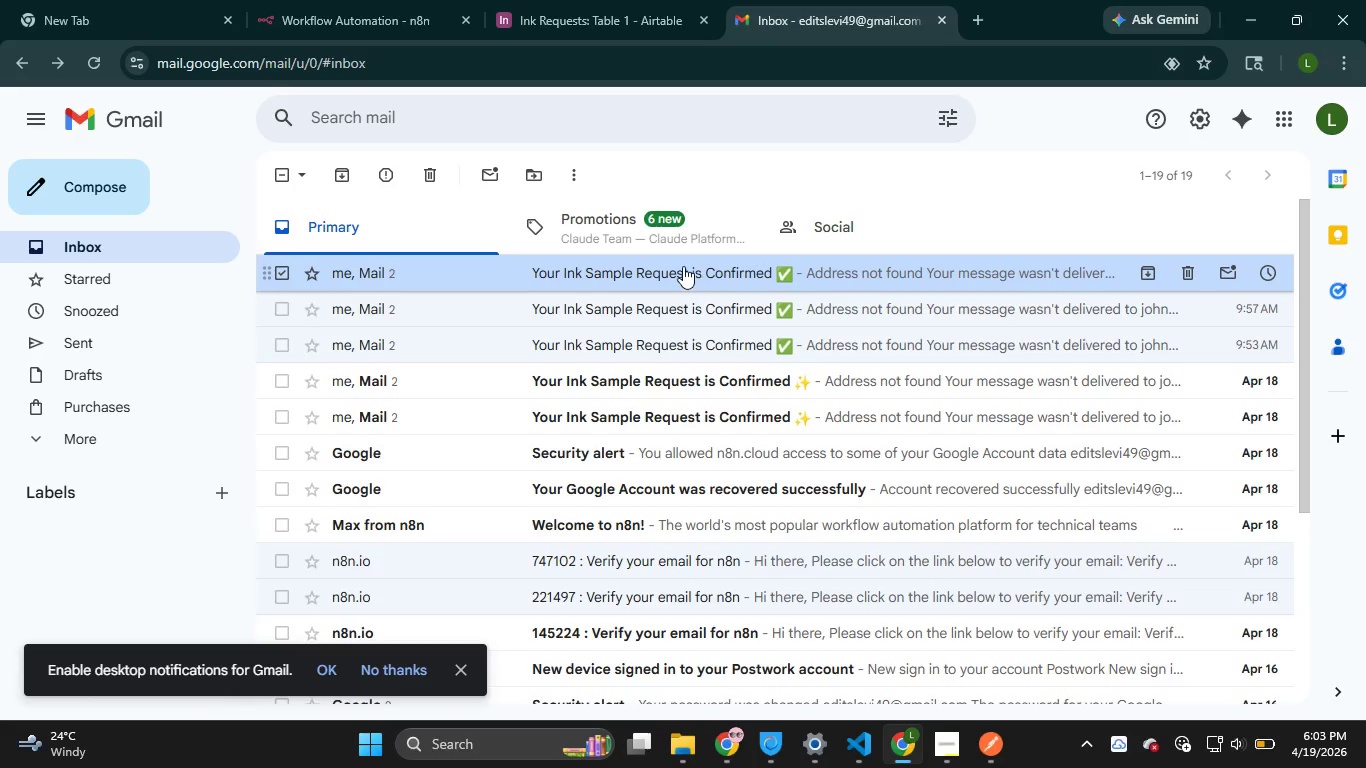 
mouse_move([1225, 281])
 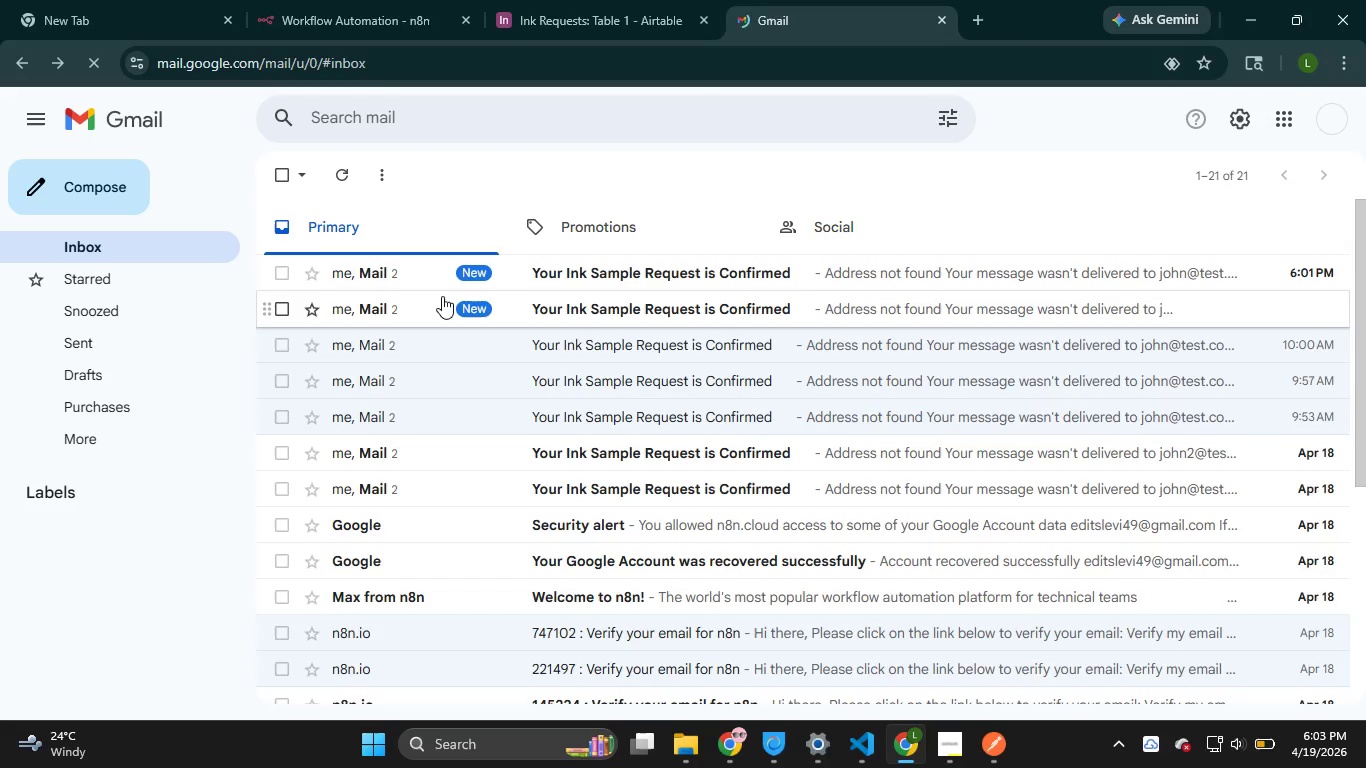 
wait(21.28)
 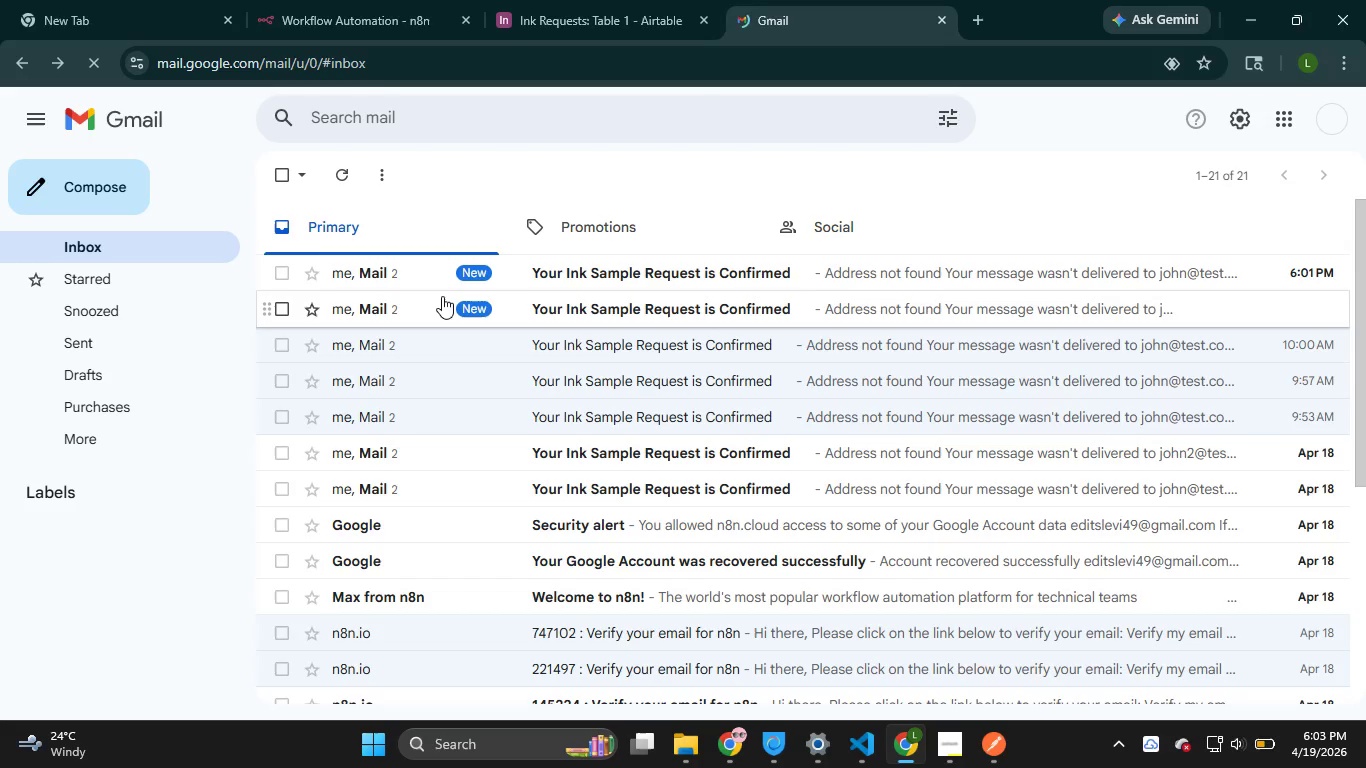 
double_click([578, 270])
 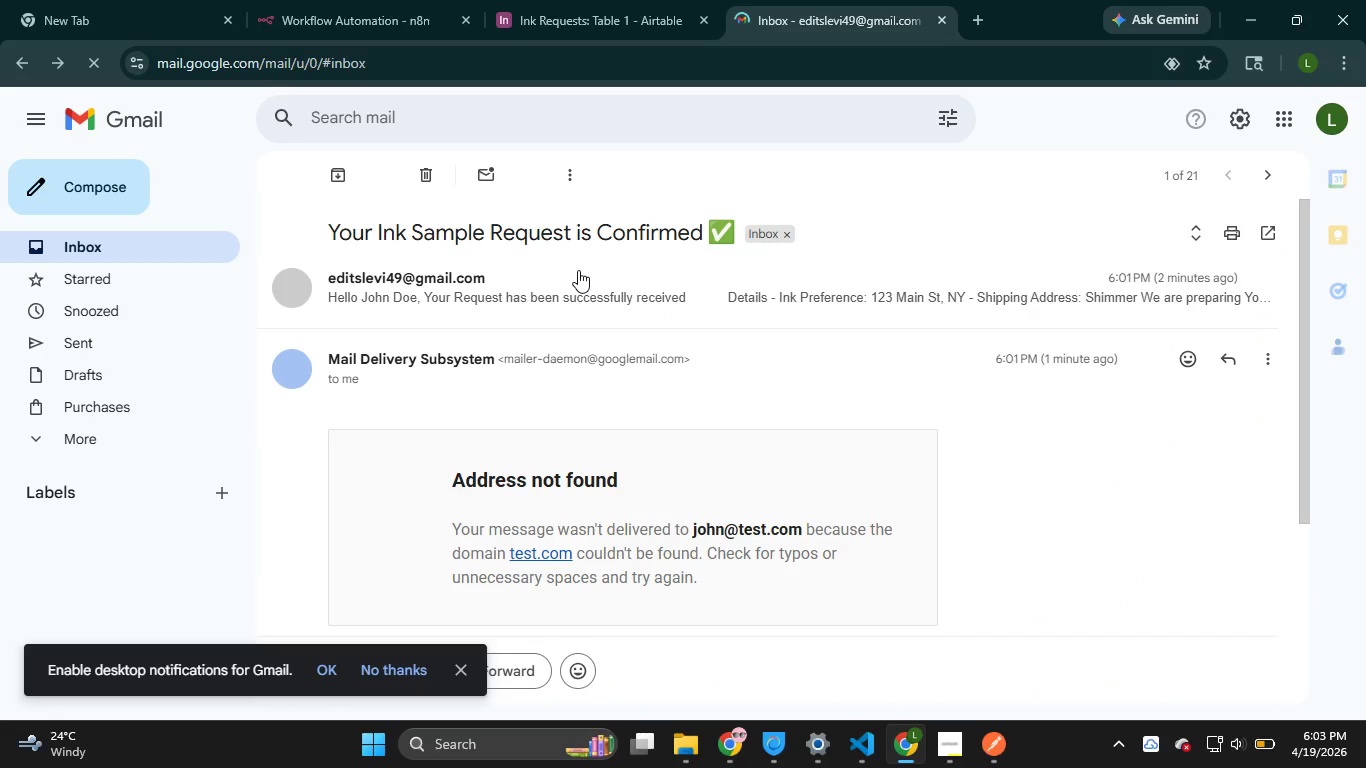 
double_click([515, 288])
 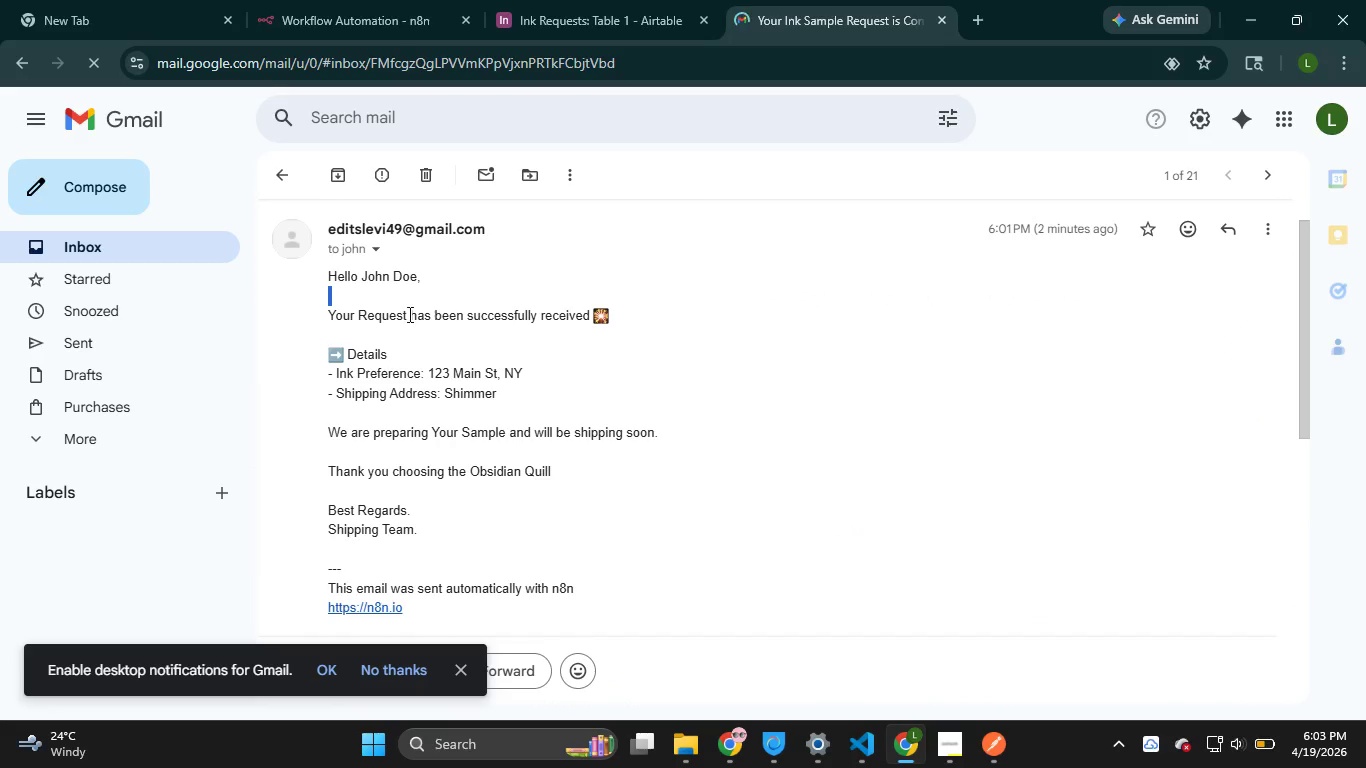 
left_click([448, 279])
 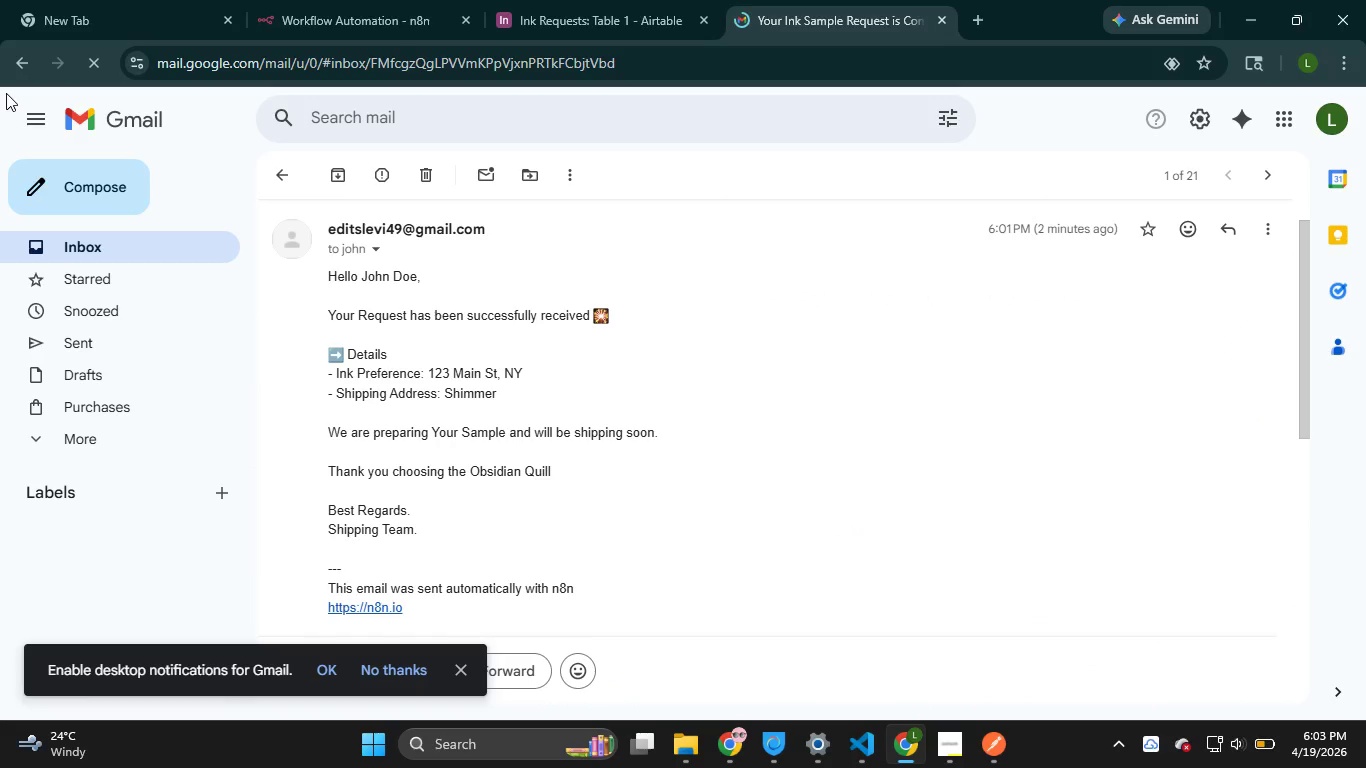 
key(PrintScreen)
 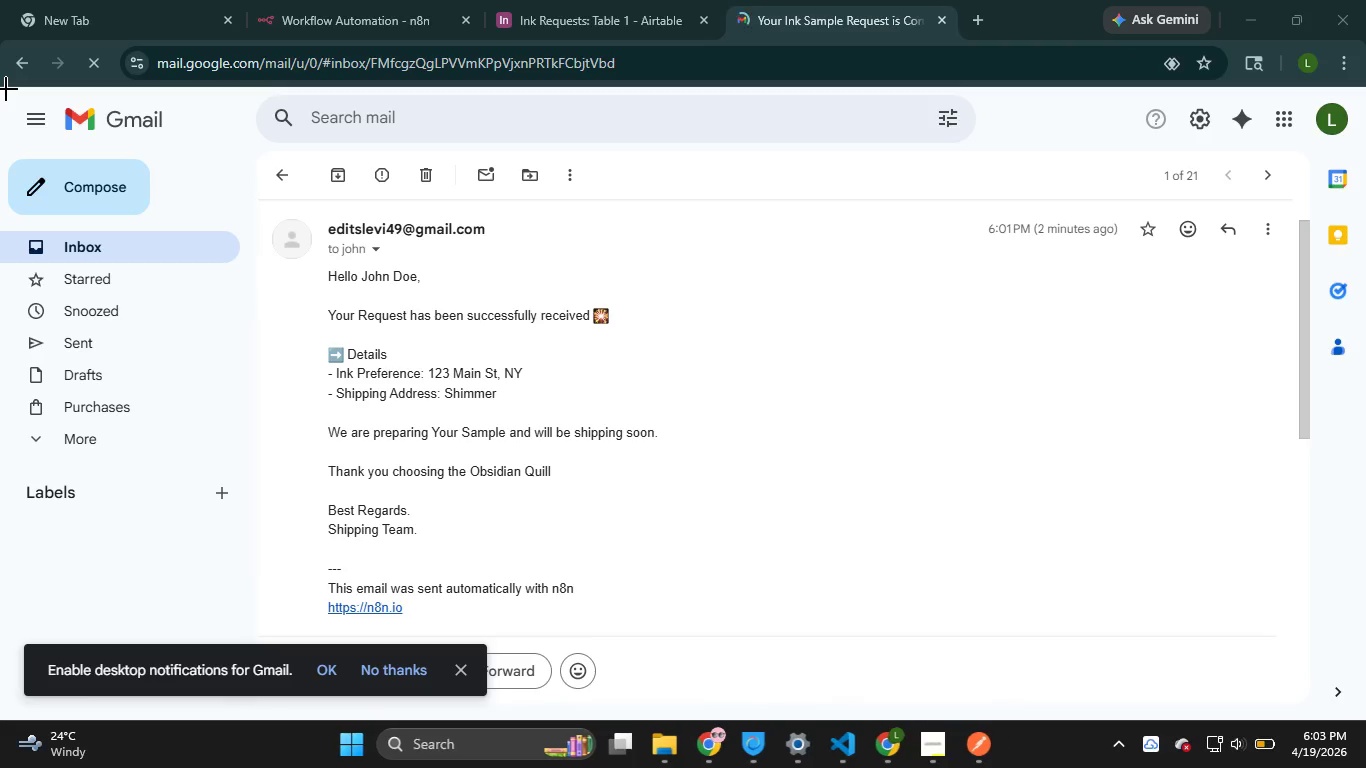 
left_click_drag(start_coordinate=[6, 89], to_coordinate=[1356, 720])
 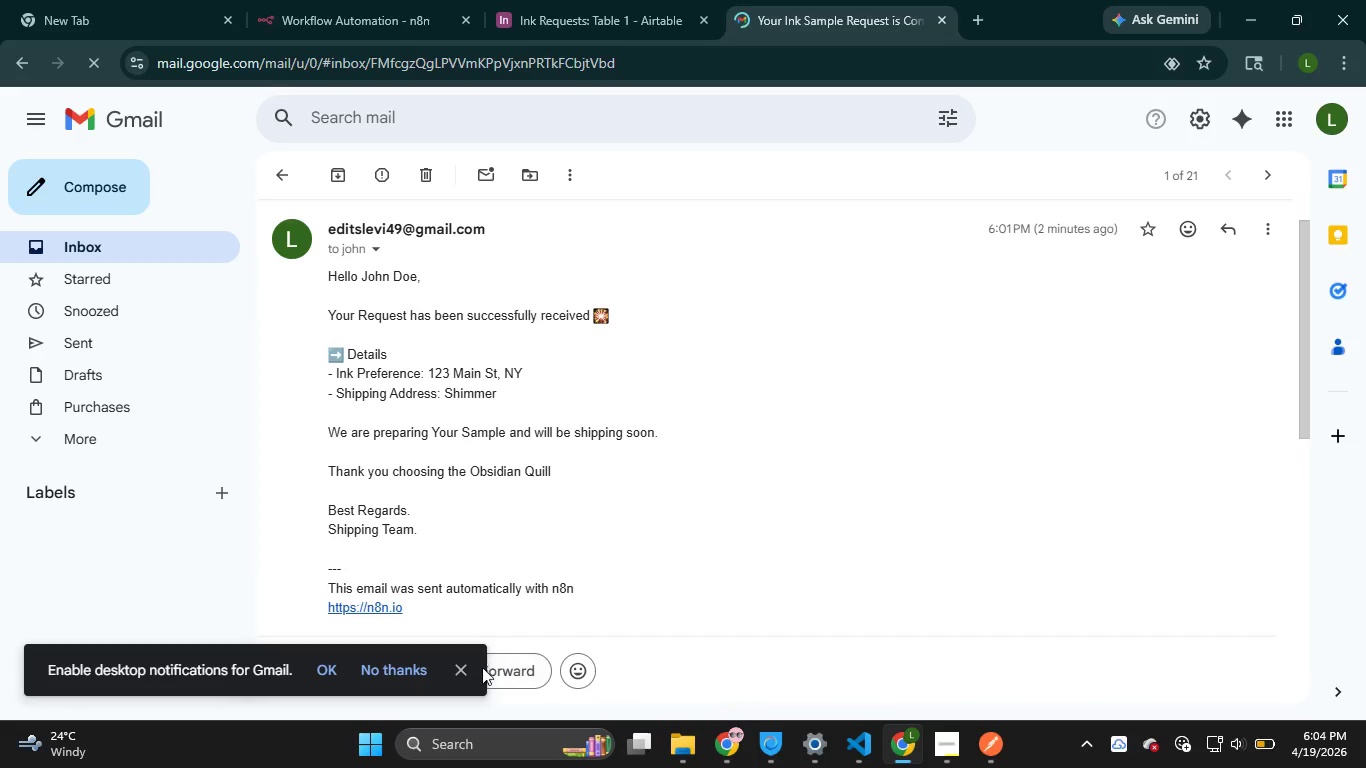 
left_click([460, 670])
 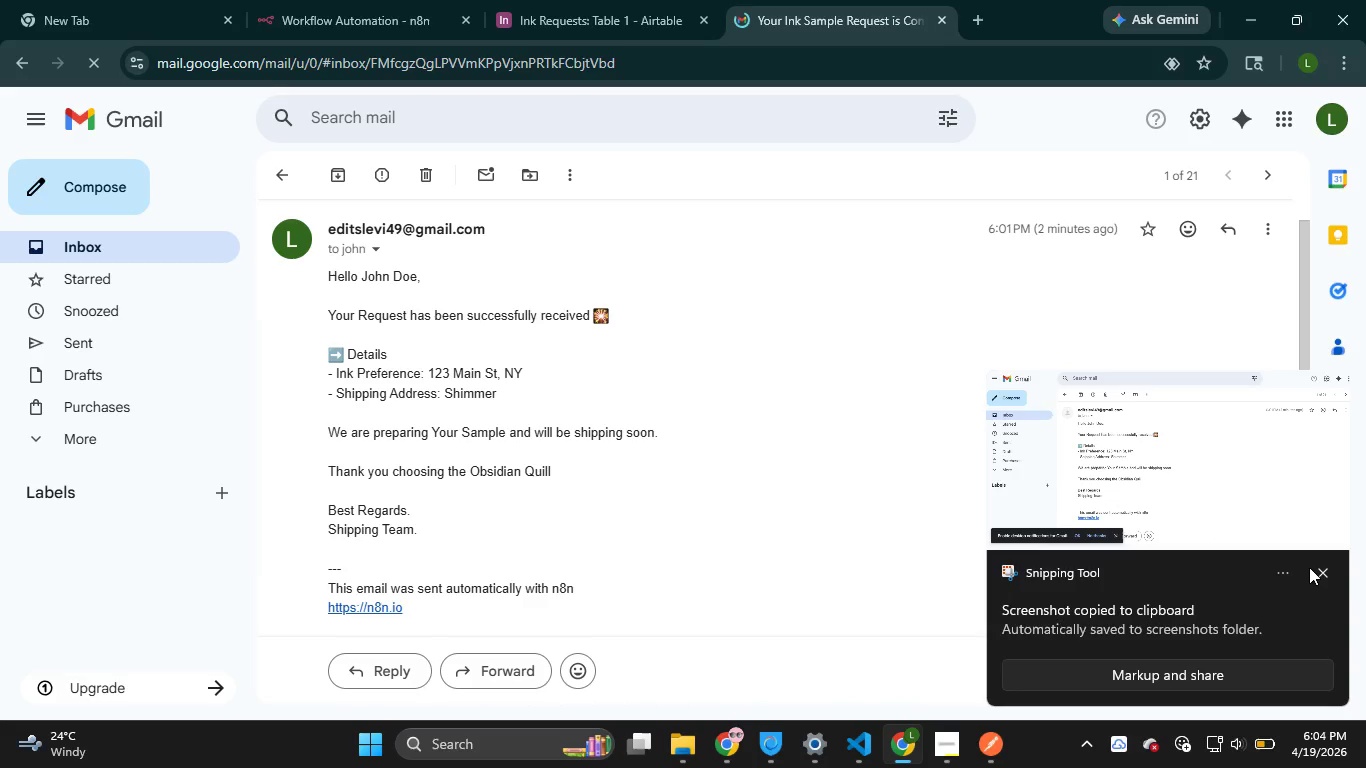 
left_click([1322, 573])
 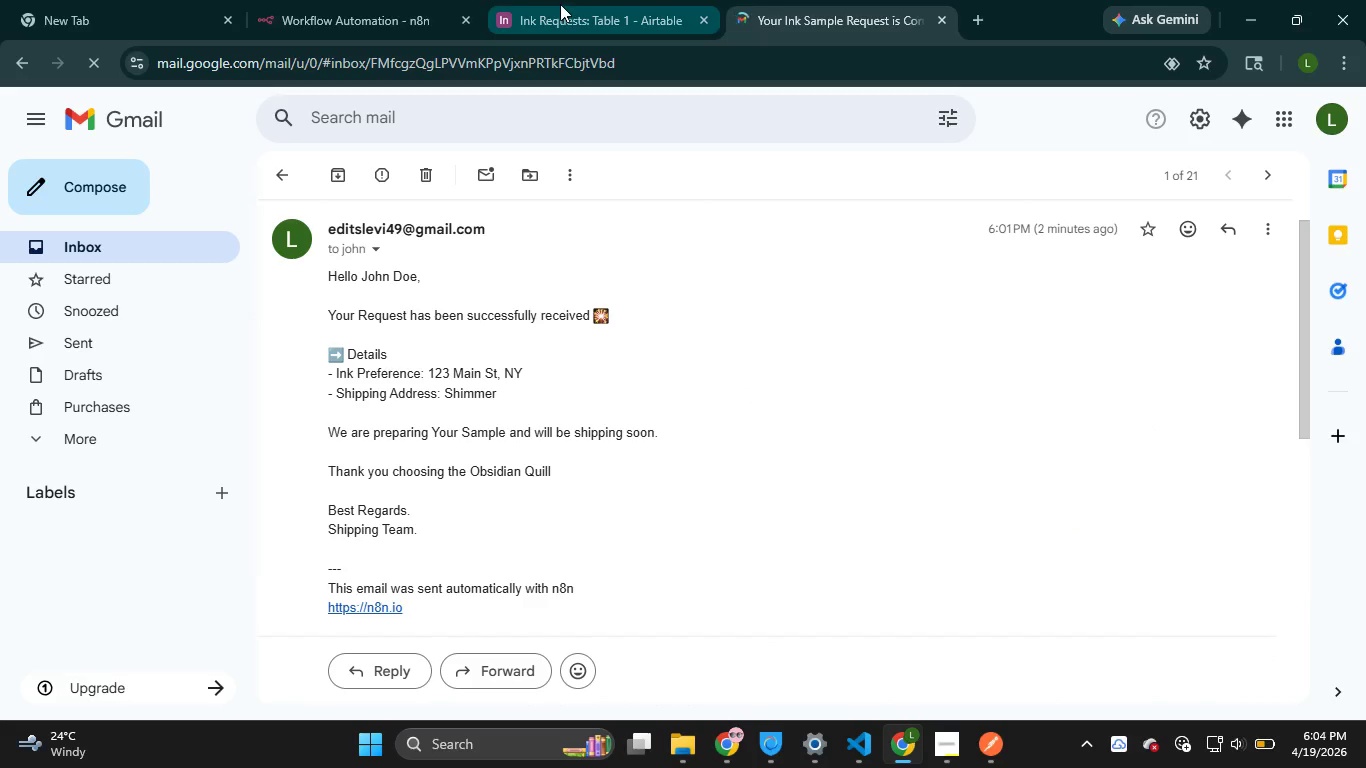 
left_click([560, 4])
 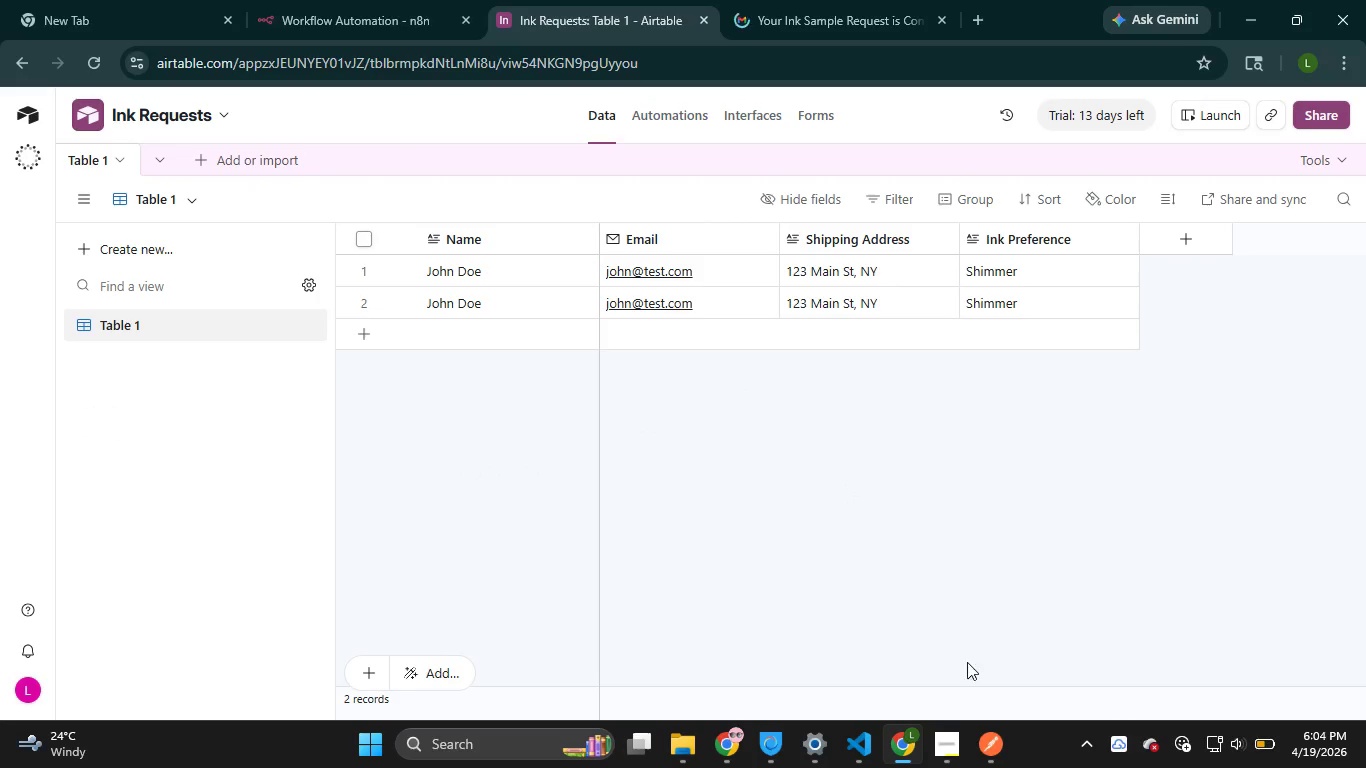 
mouse_move([938, 739])
 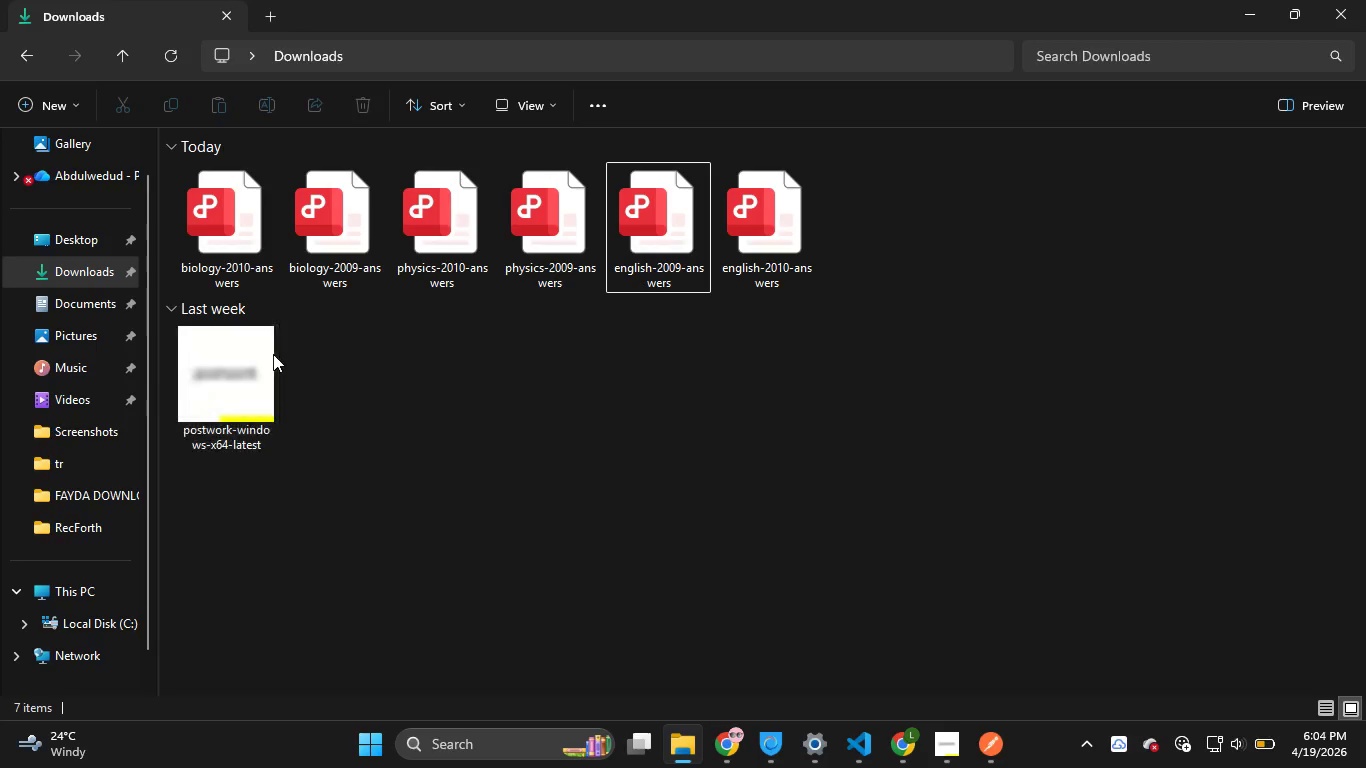 
double_click([67, 332])
 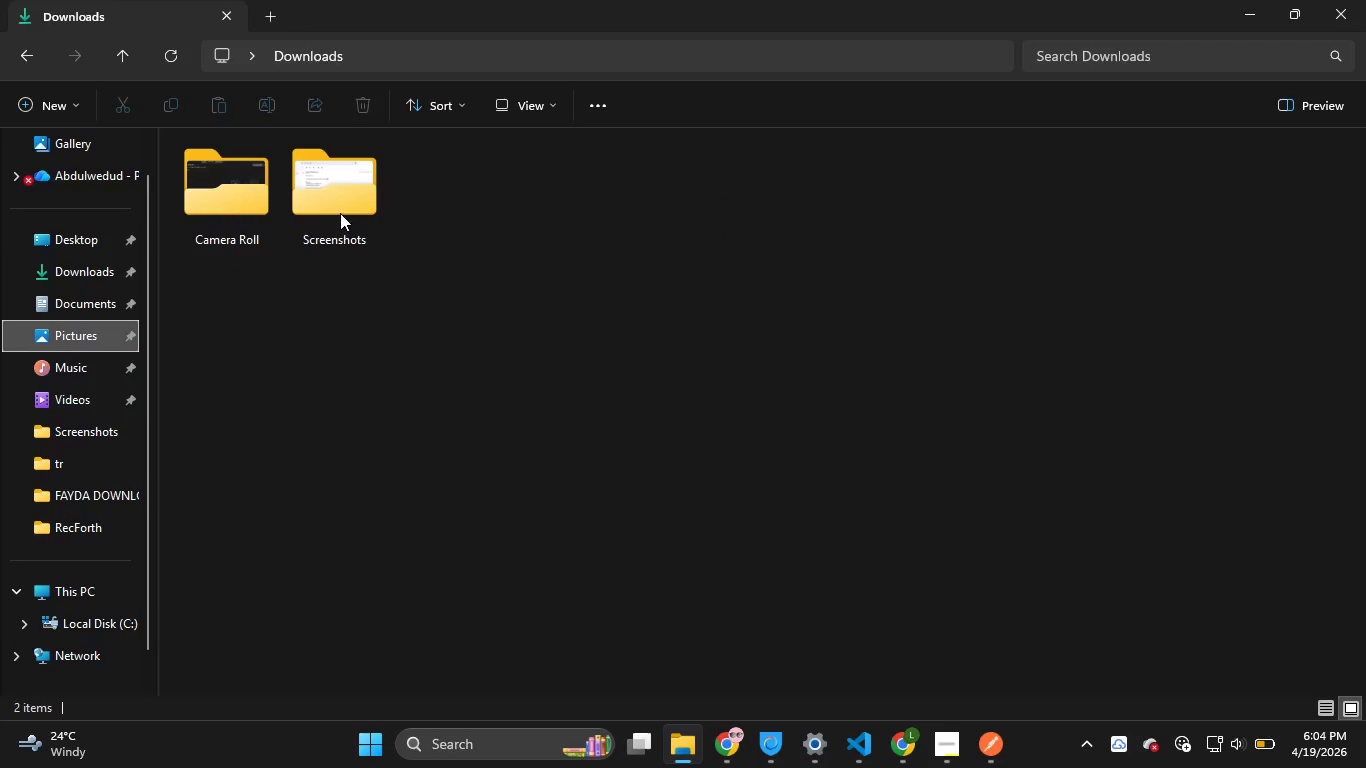 
double_click([340, 213])
 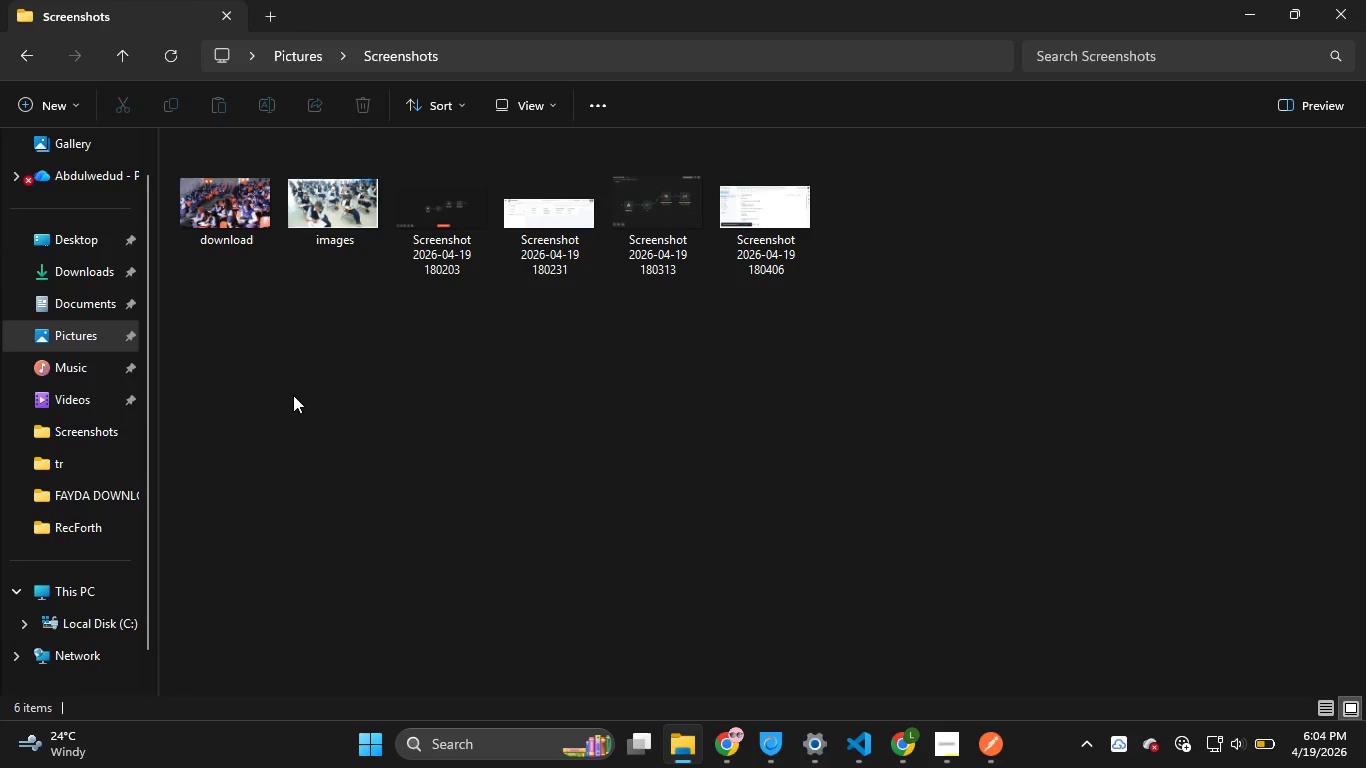 